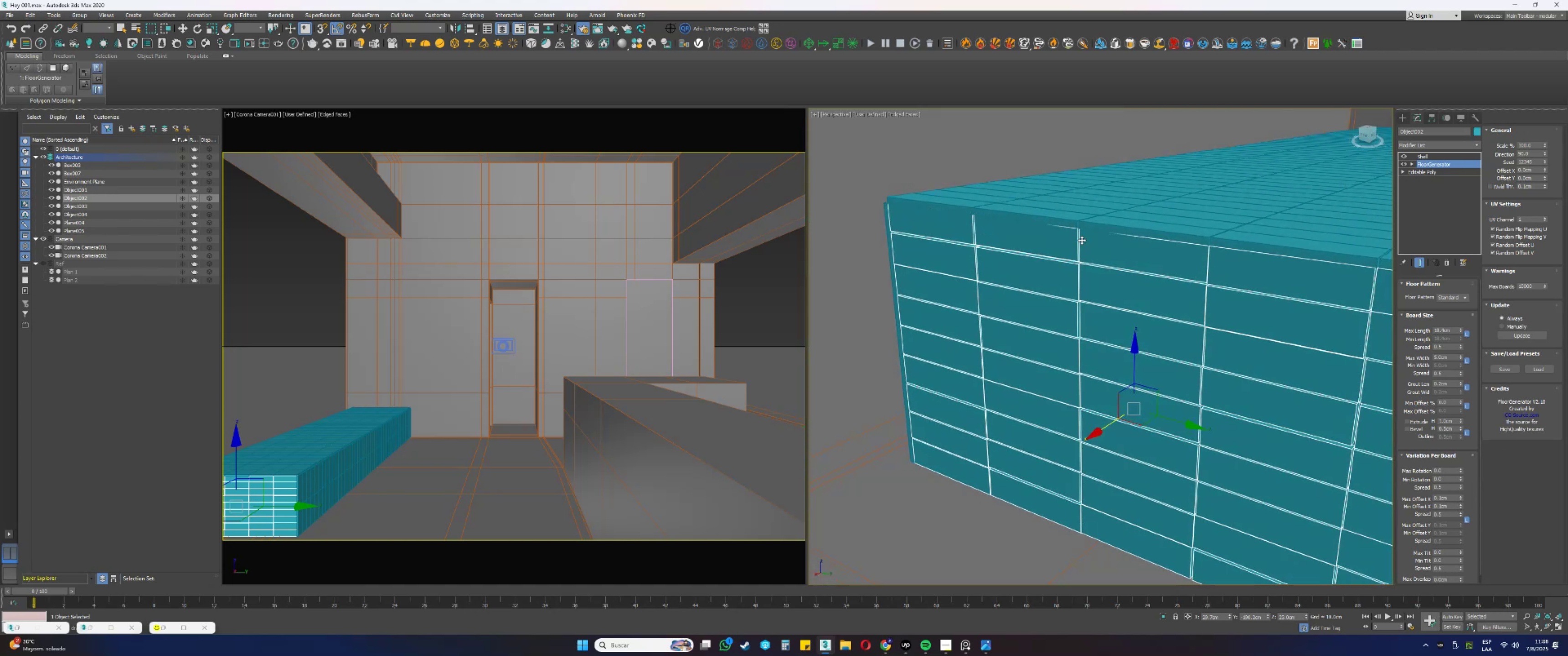 
key(Alt+AltLeft)
 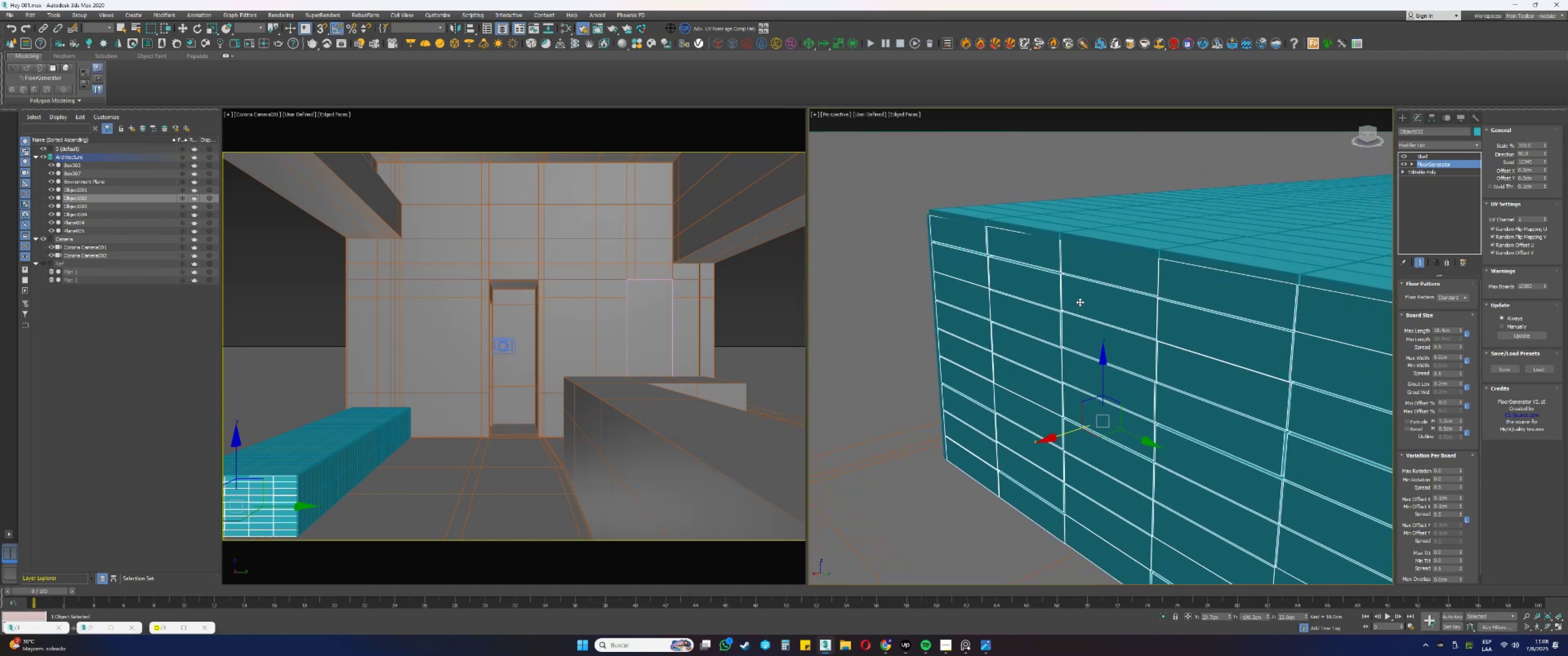 
scroll: coordinate [1064, 283], scroll_direction: up, amount: 3.0
 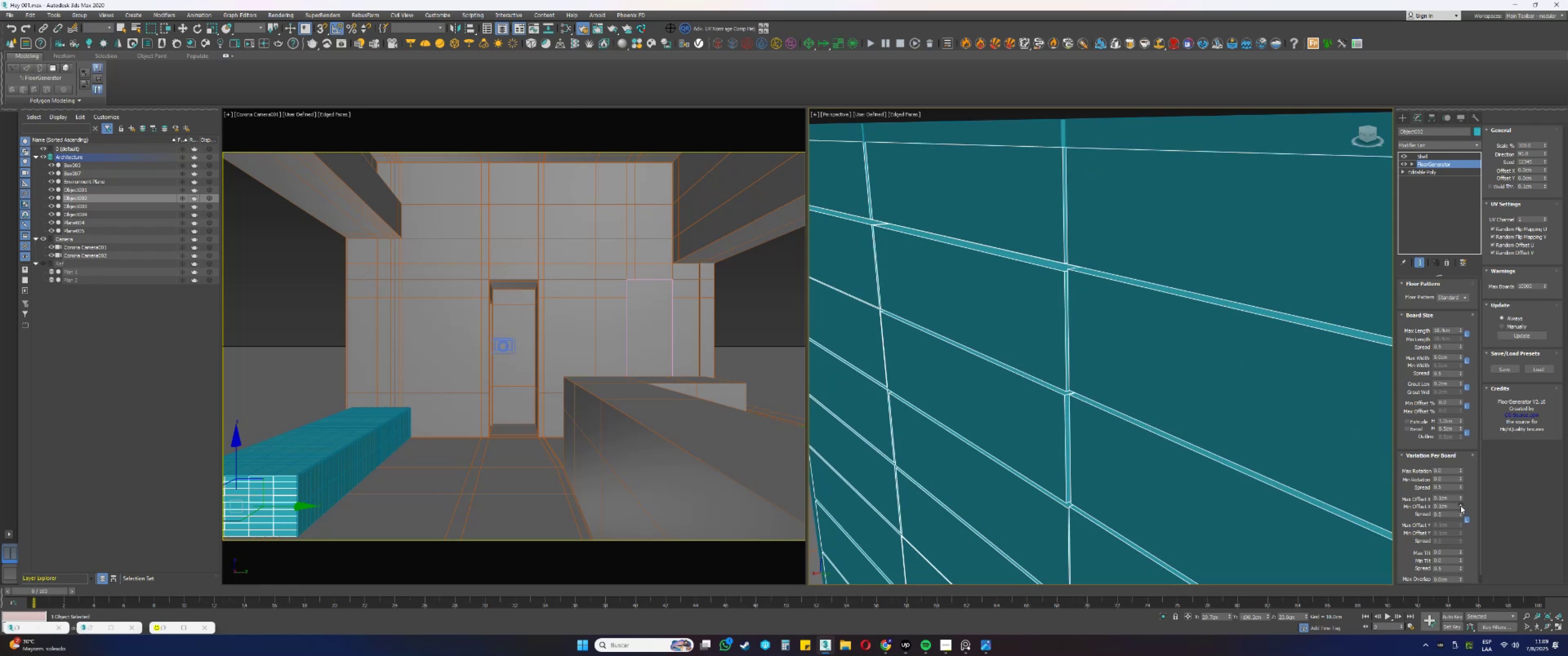 
wait(10.51)
 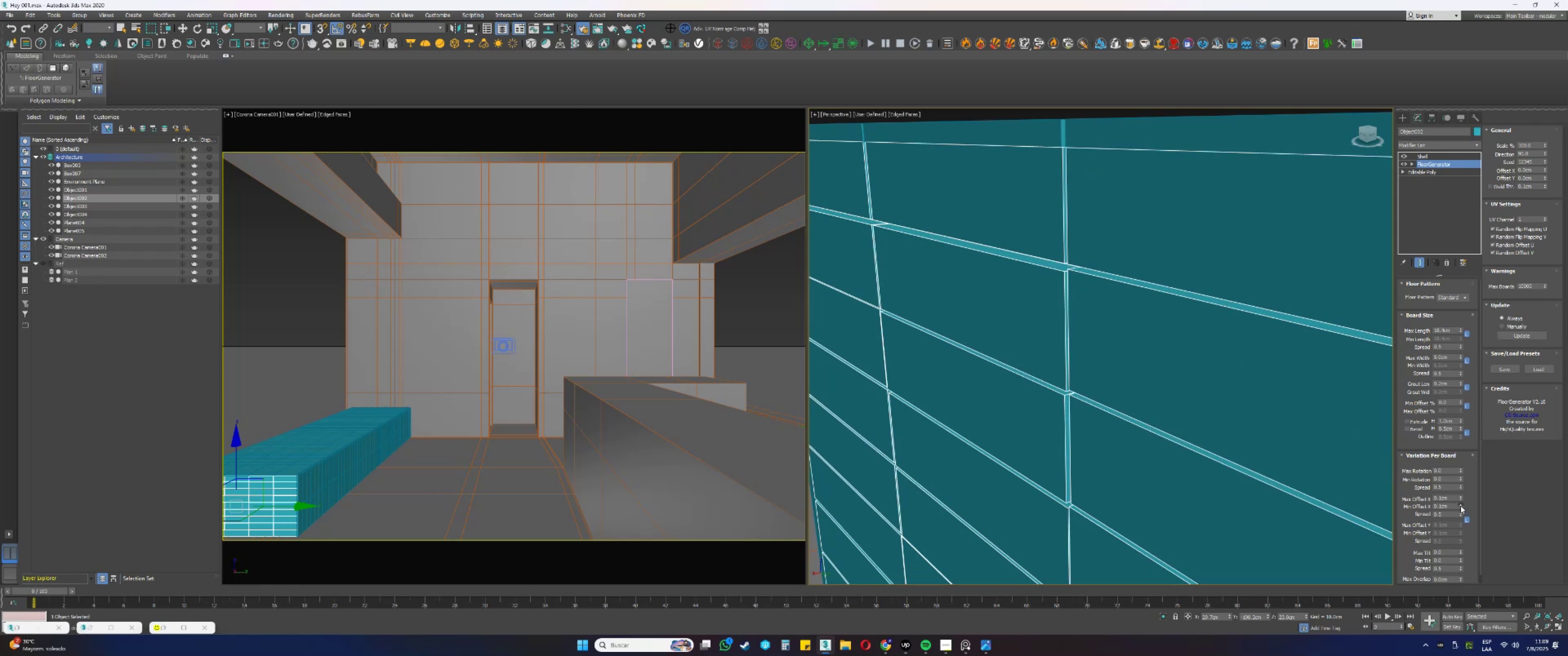 
scroll: coordinate [981, 355], scroll_direction: down, amount: 2.0
 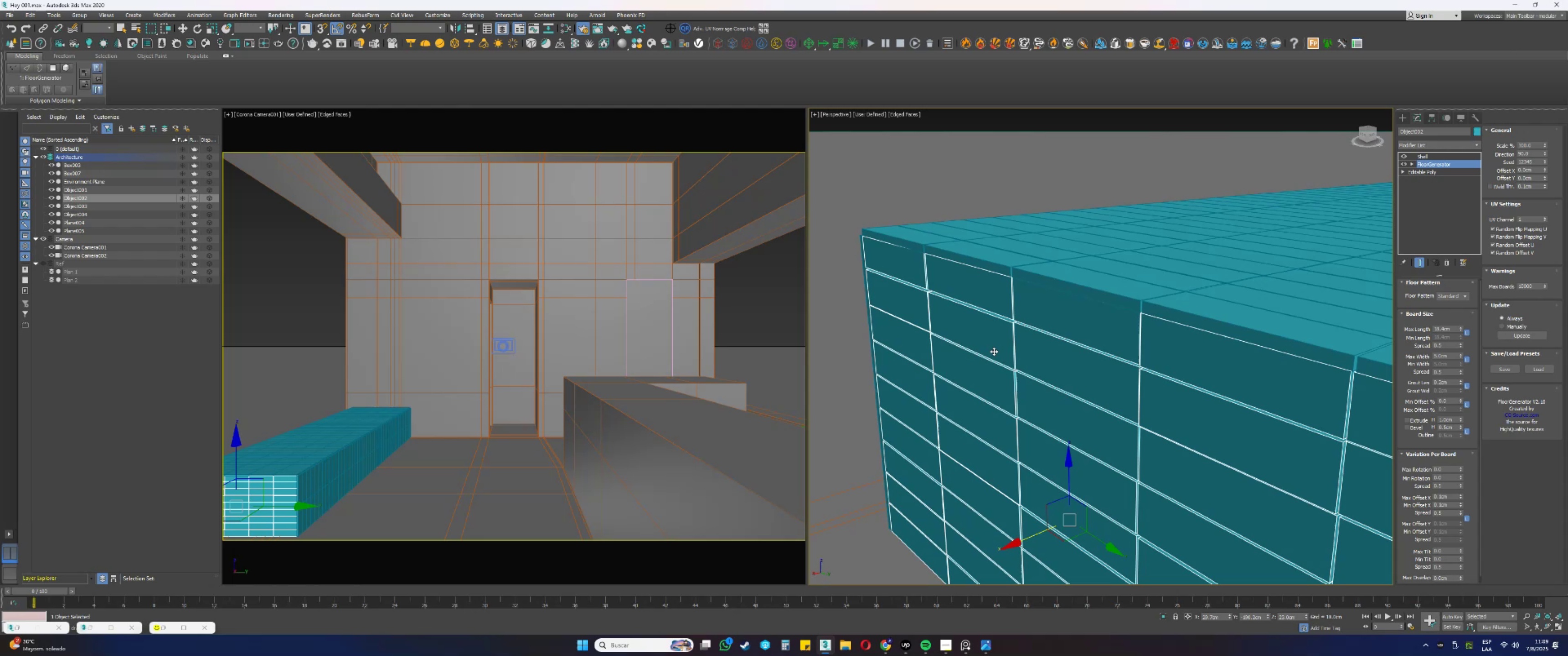 
hold_key(key=AltLeft, duration=0.41)
 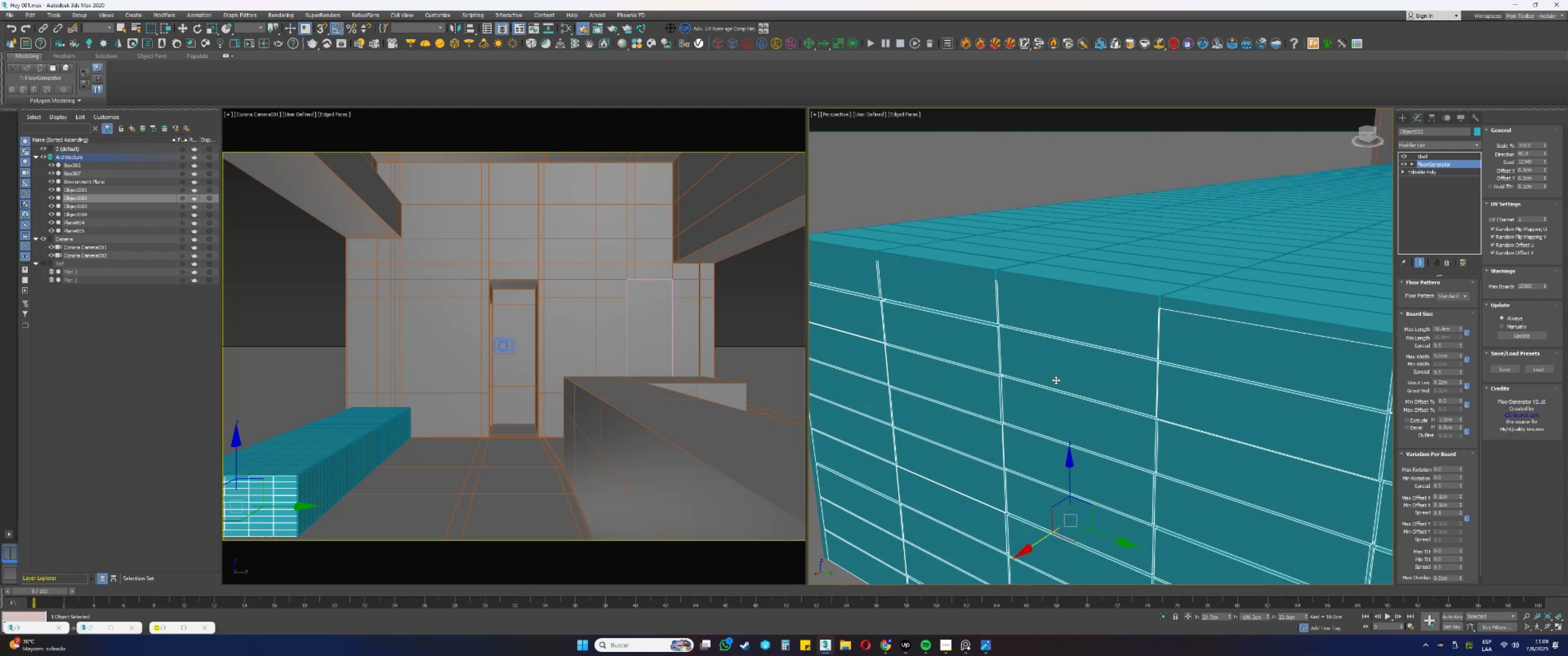 
scroll: coordinate [1056, 380], scroll_direction: down, amount: 1.0
 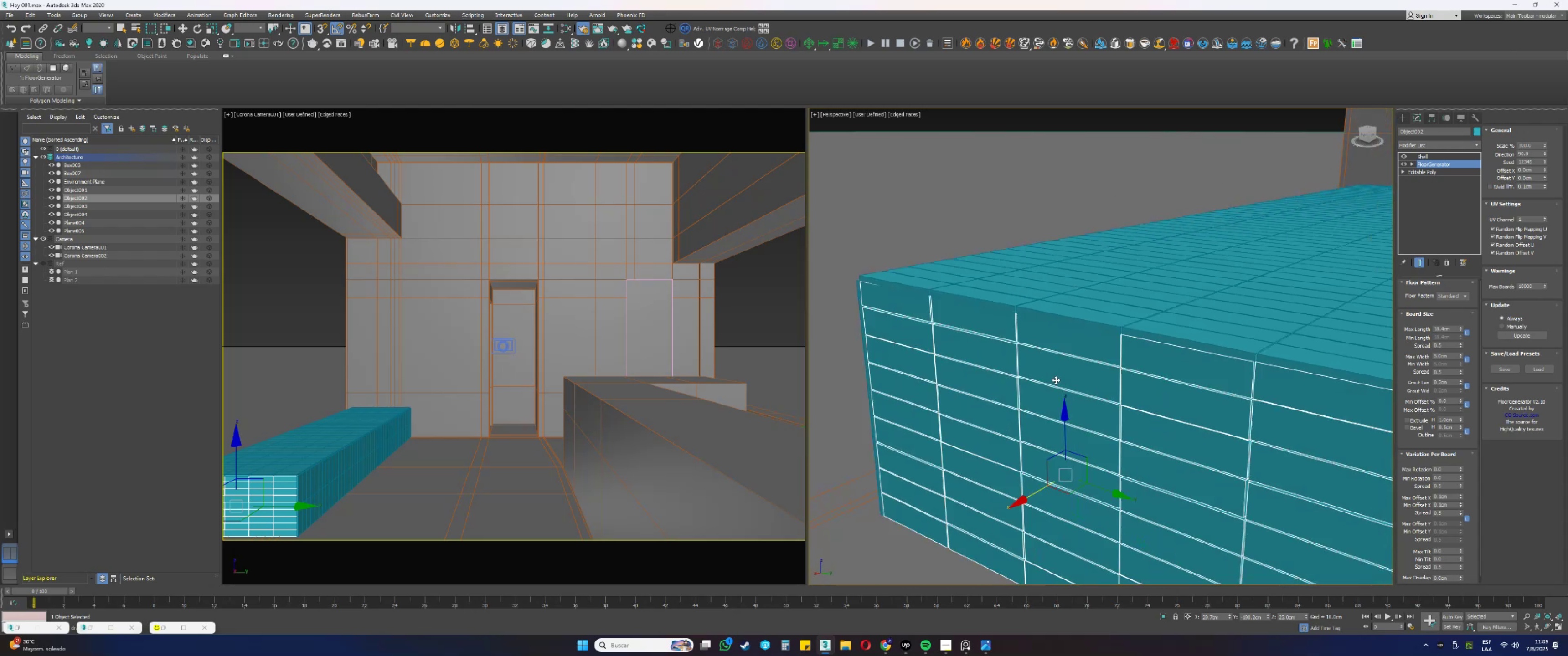 
hold_key(key=AltLeft, duration=0.4)
 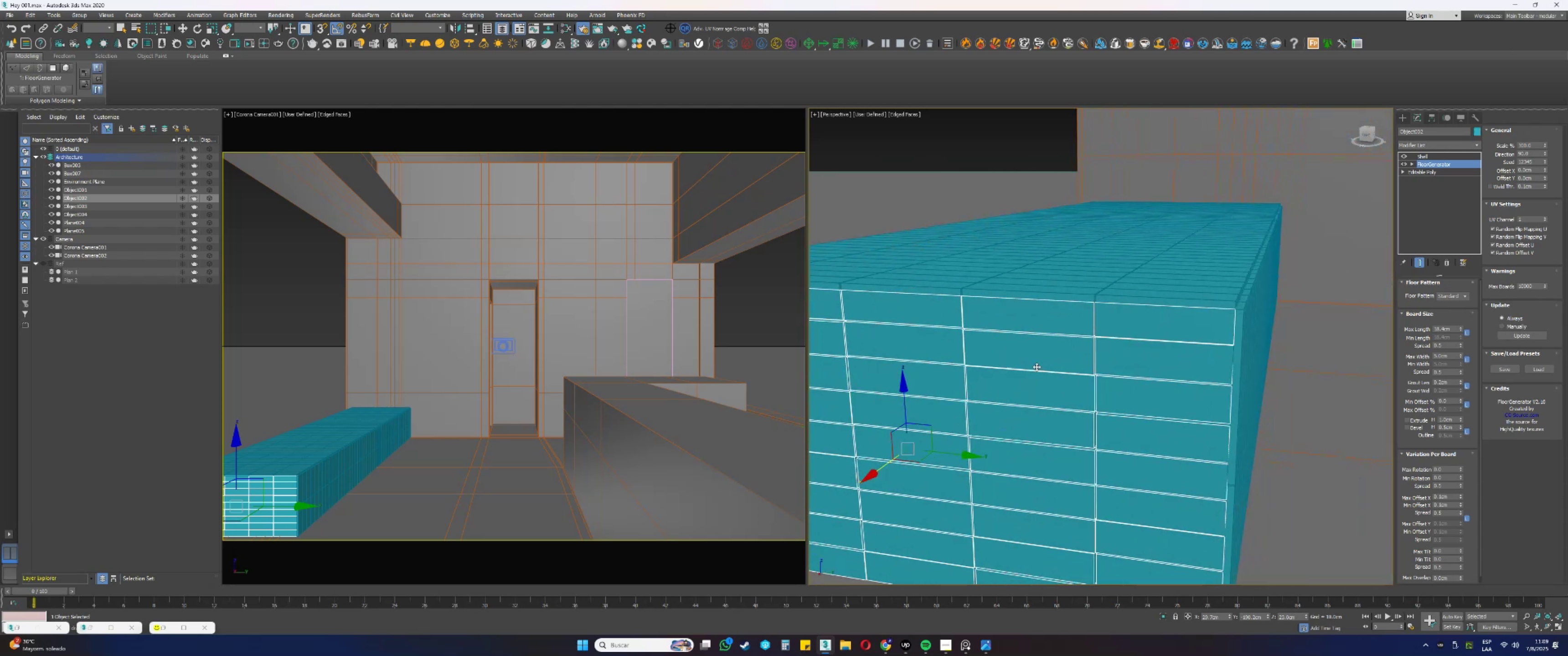 
hold_key(key=AltLeft, duration=0.36)
 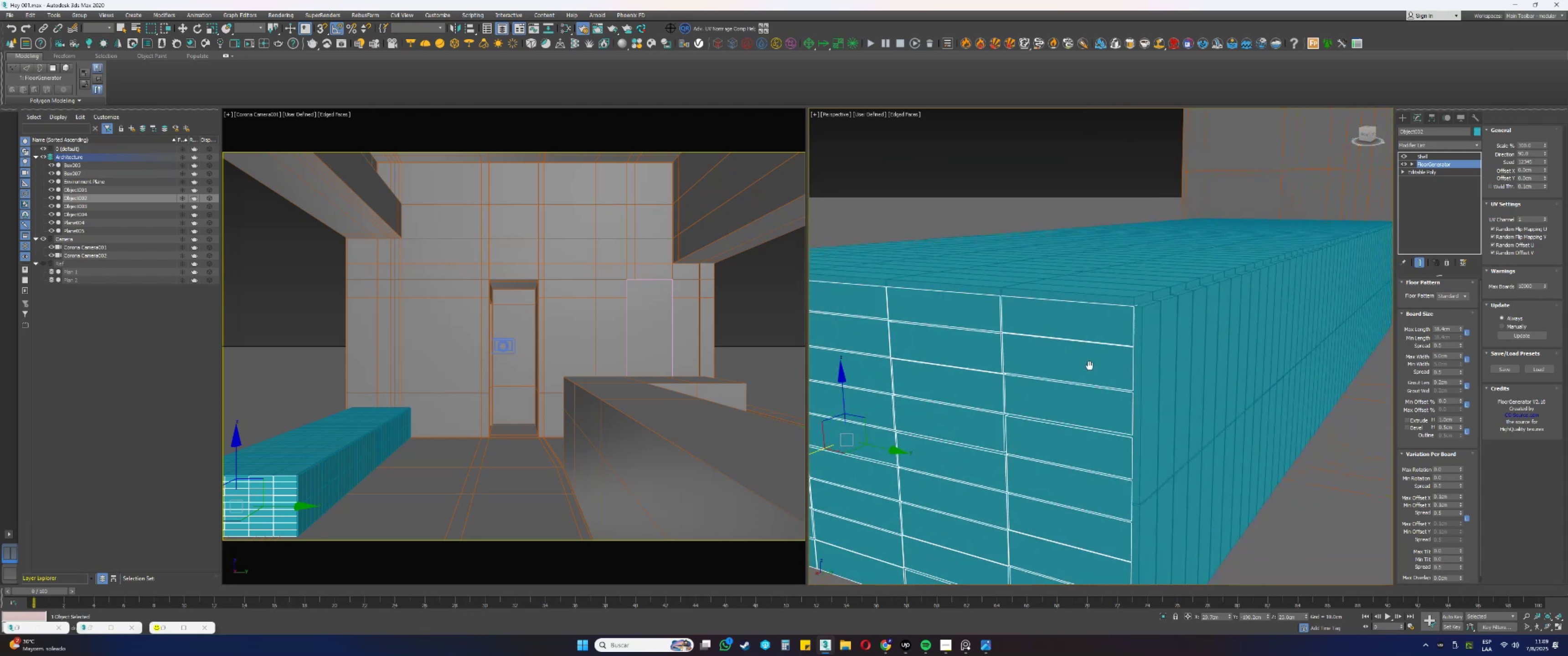 
key(Alt+AltLeft)
 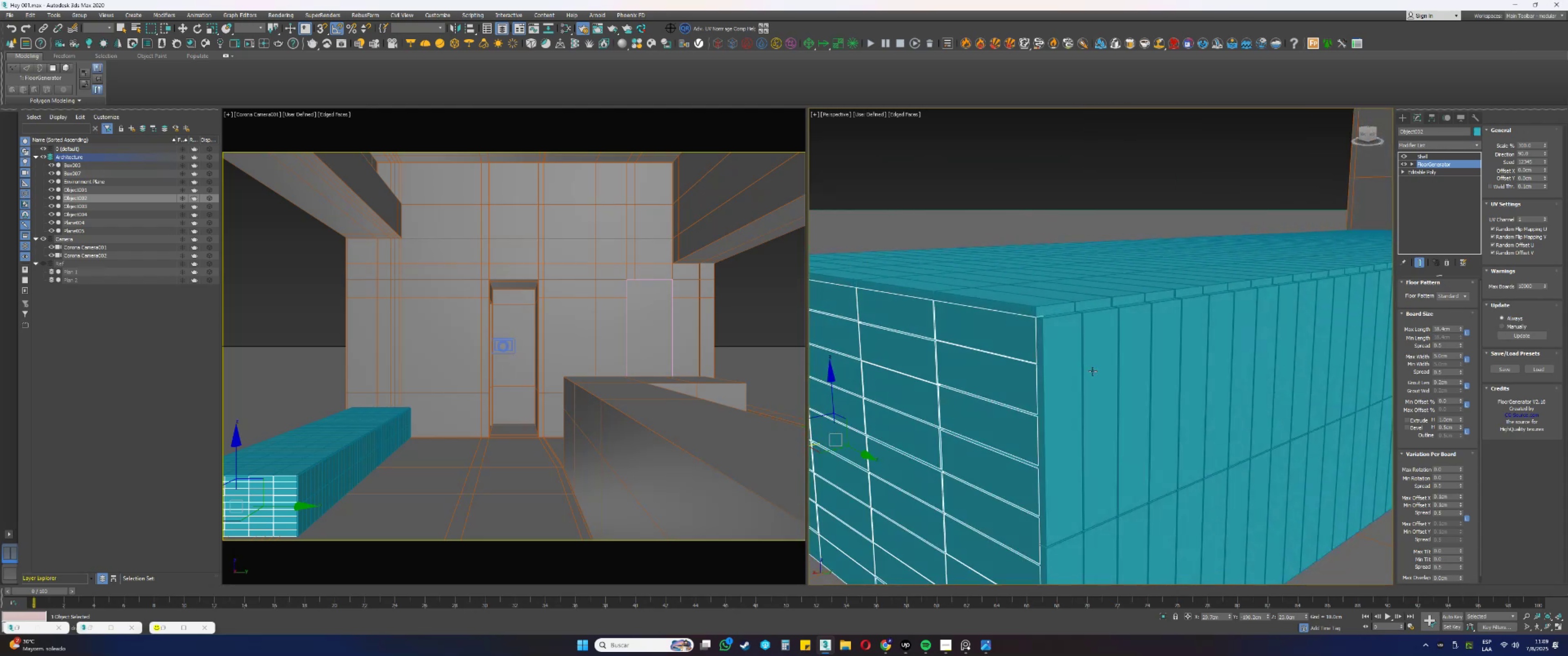 
left_click([1093, 364])
 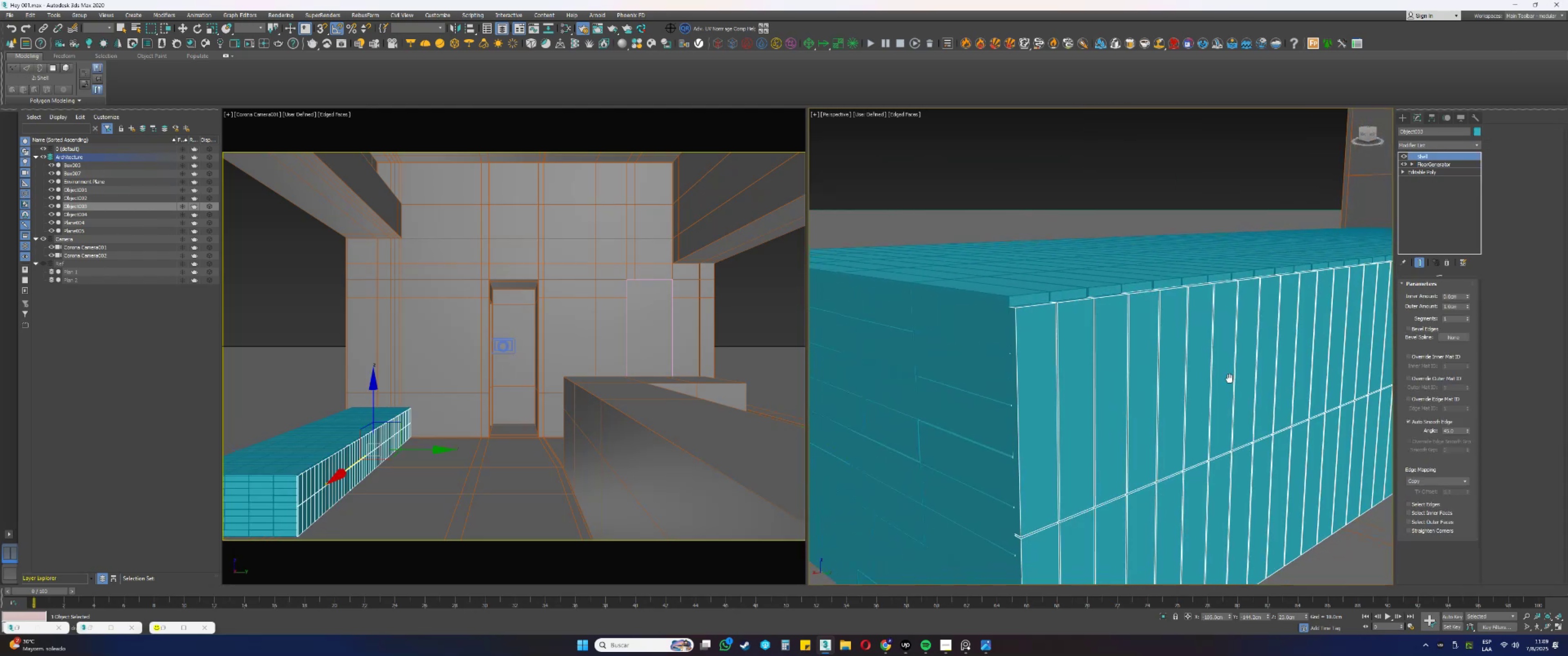 
key(Alt+AltLeft)
 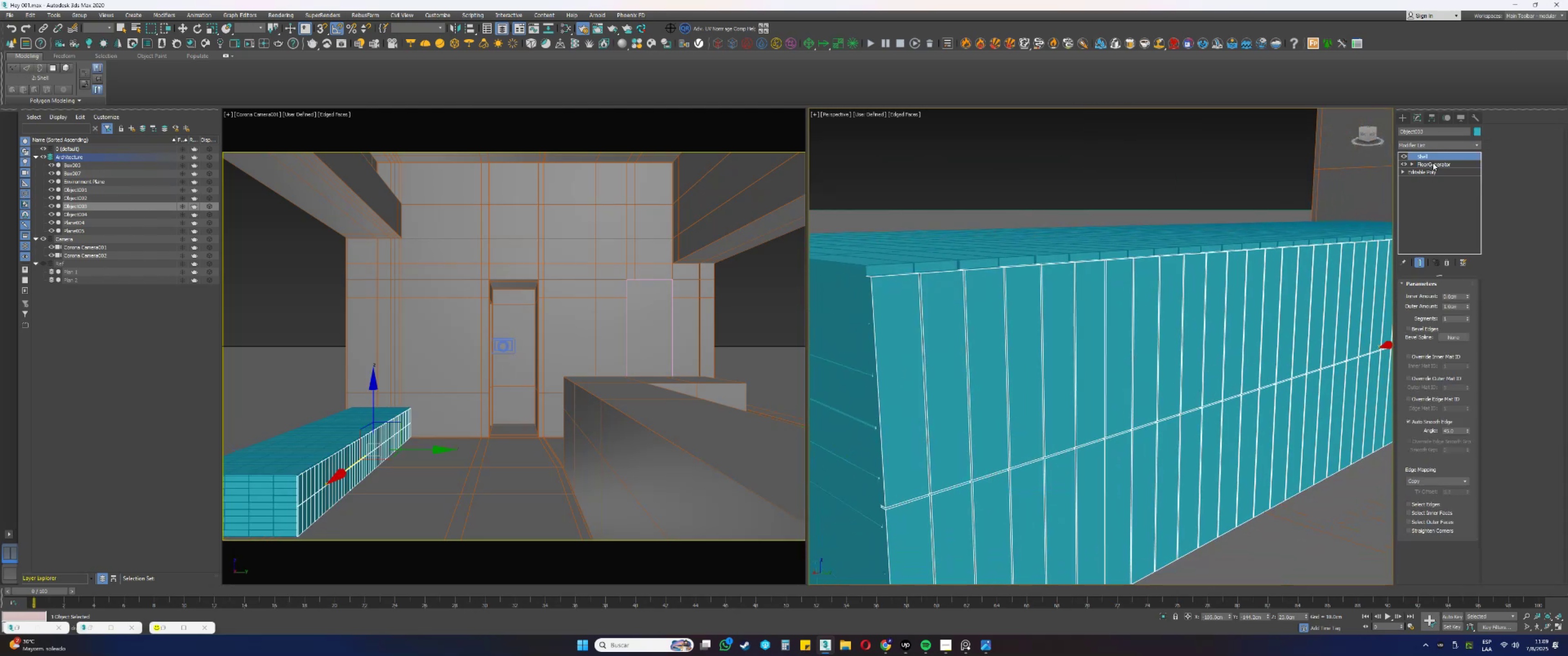 
left_click([1432, 163])
 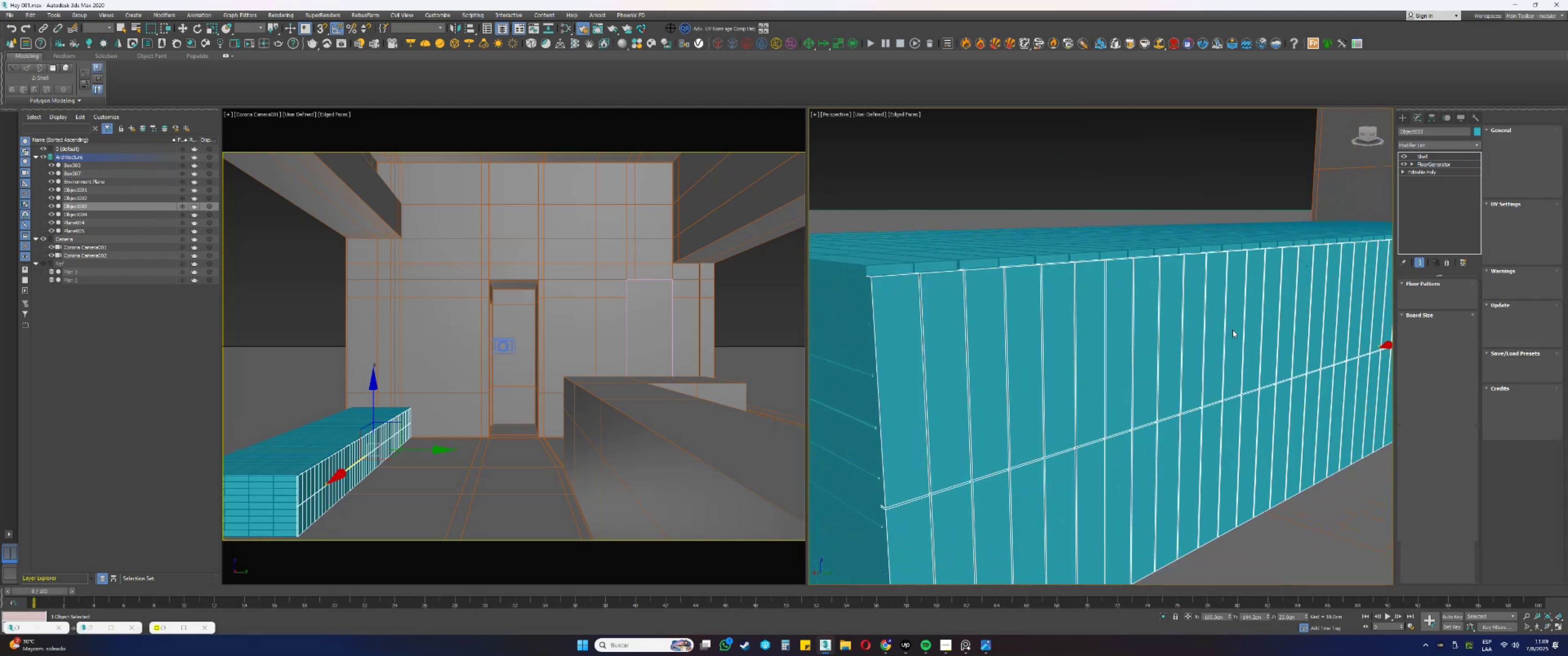 
hold_key(key=AltLeft, duration=0.81)
 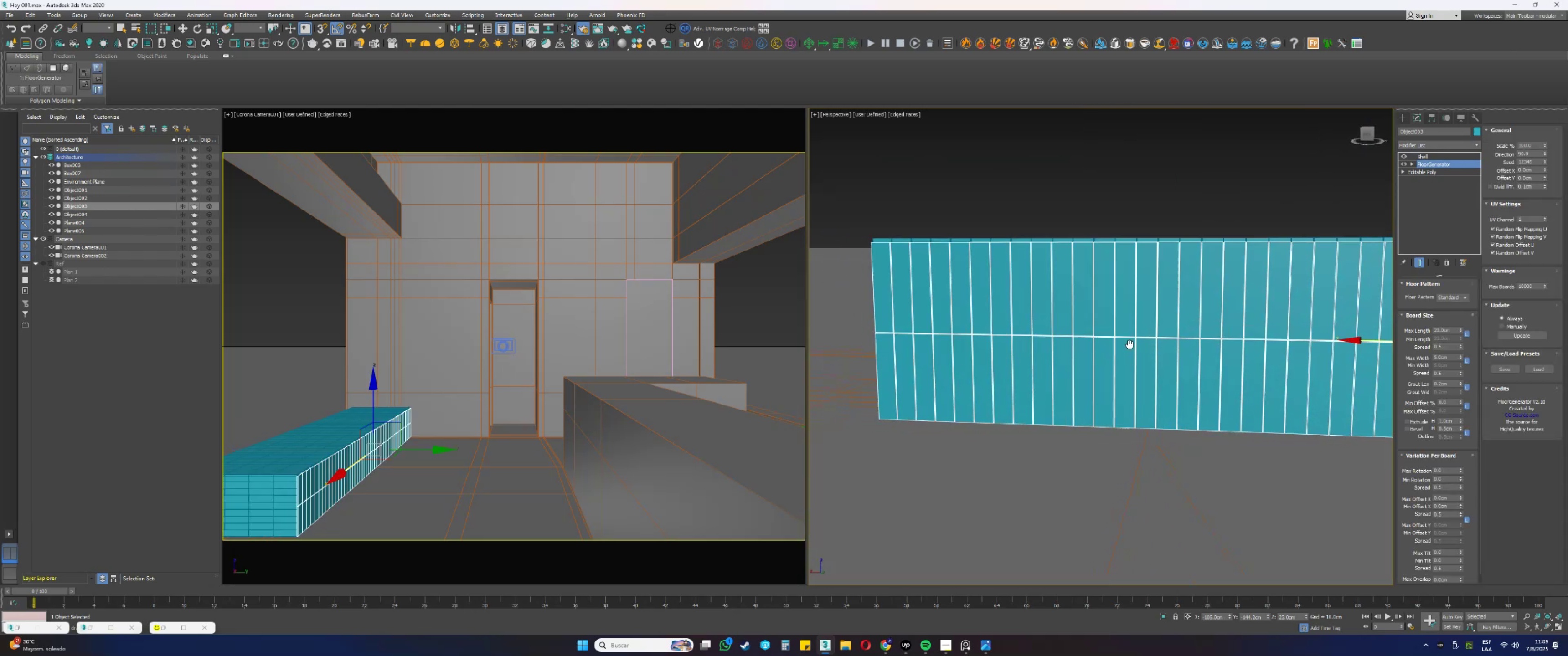 
key(Alt+AltLeft)
 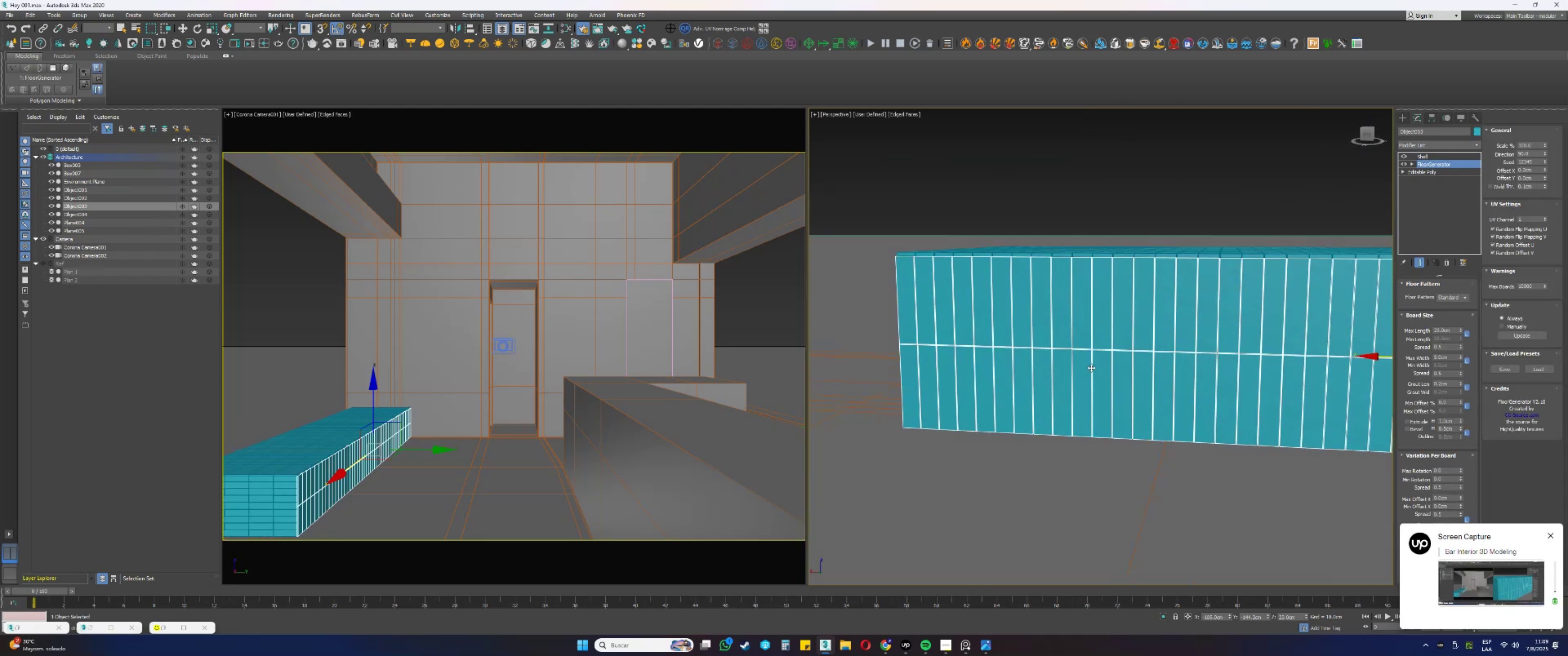 
key(Alt+AltLeft)
 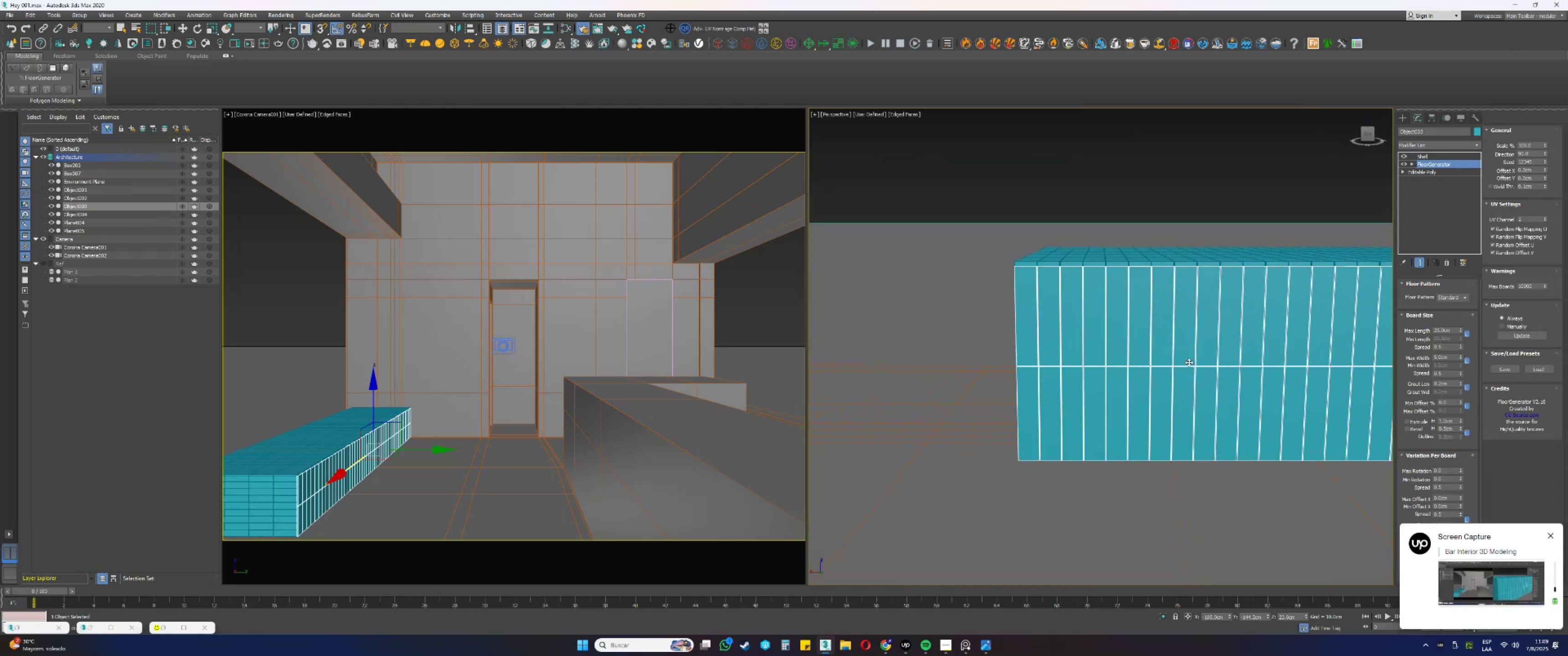 
scroll: coordinate [1081, 366], scroll_direction: up, amount: 4.0
 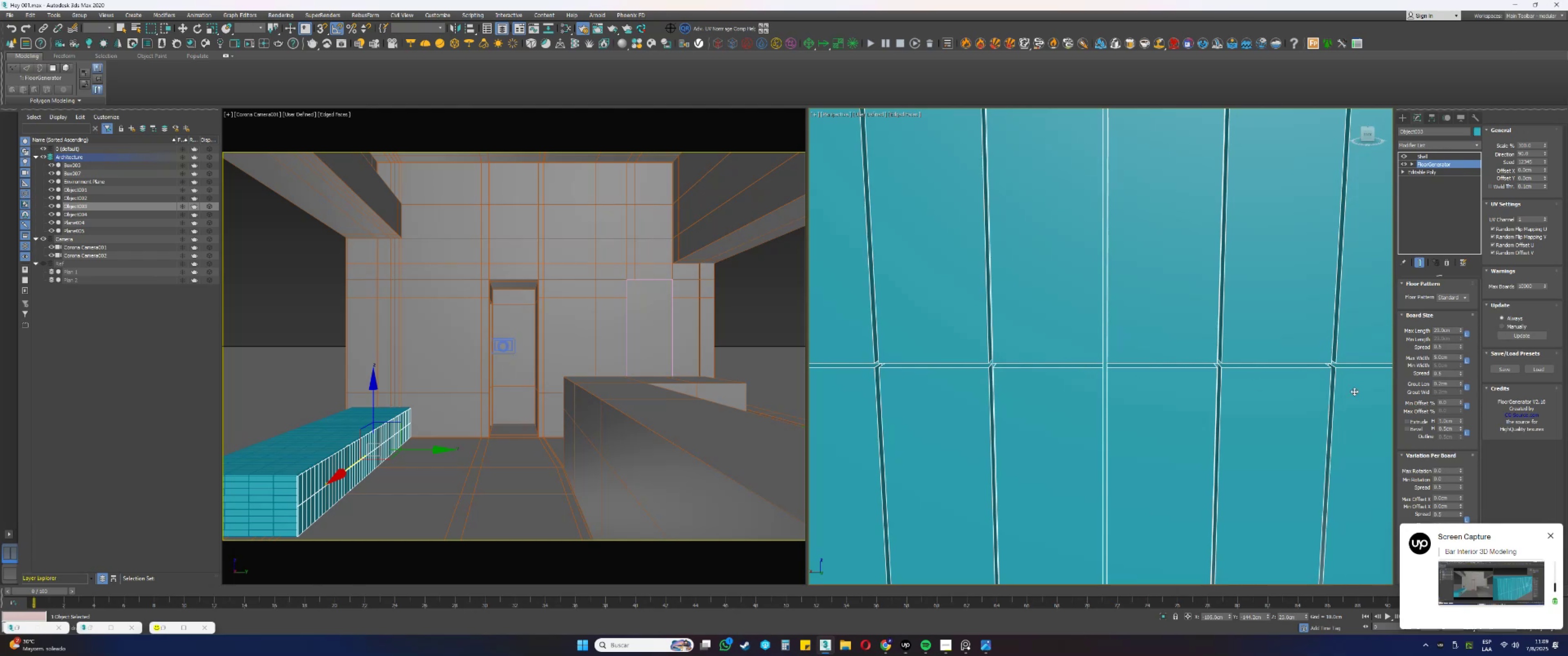 
scroll: coordinate [1216, 382], scroll_direction: down, amount: 2.0
 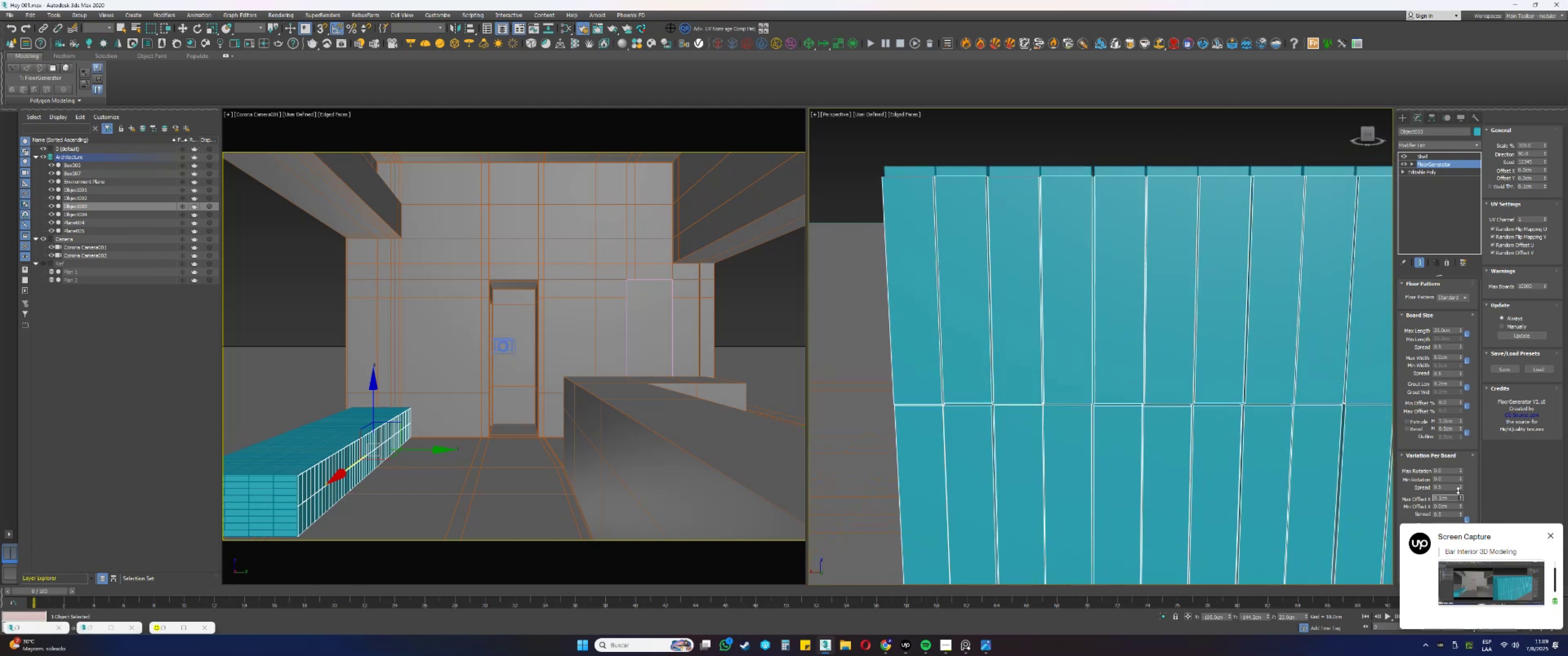 
hold_key(key=AltLeft, duration=0.39)
 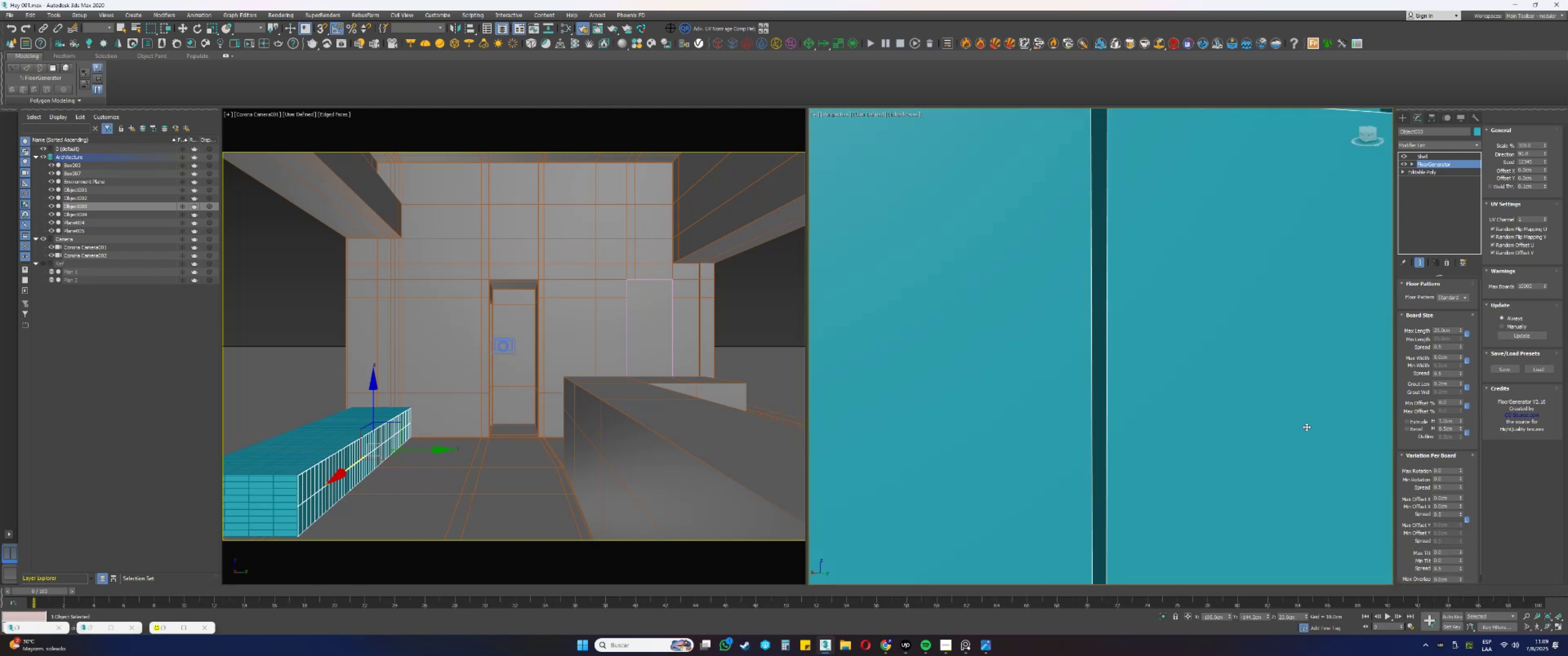 
scroll: coordinate [1199, 392], scroll_direction: down, amount: 8.0
 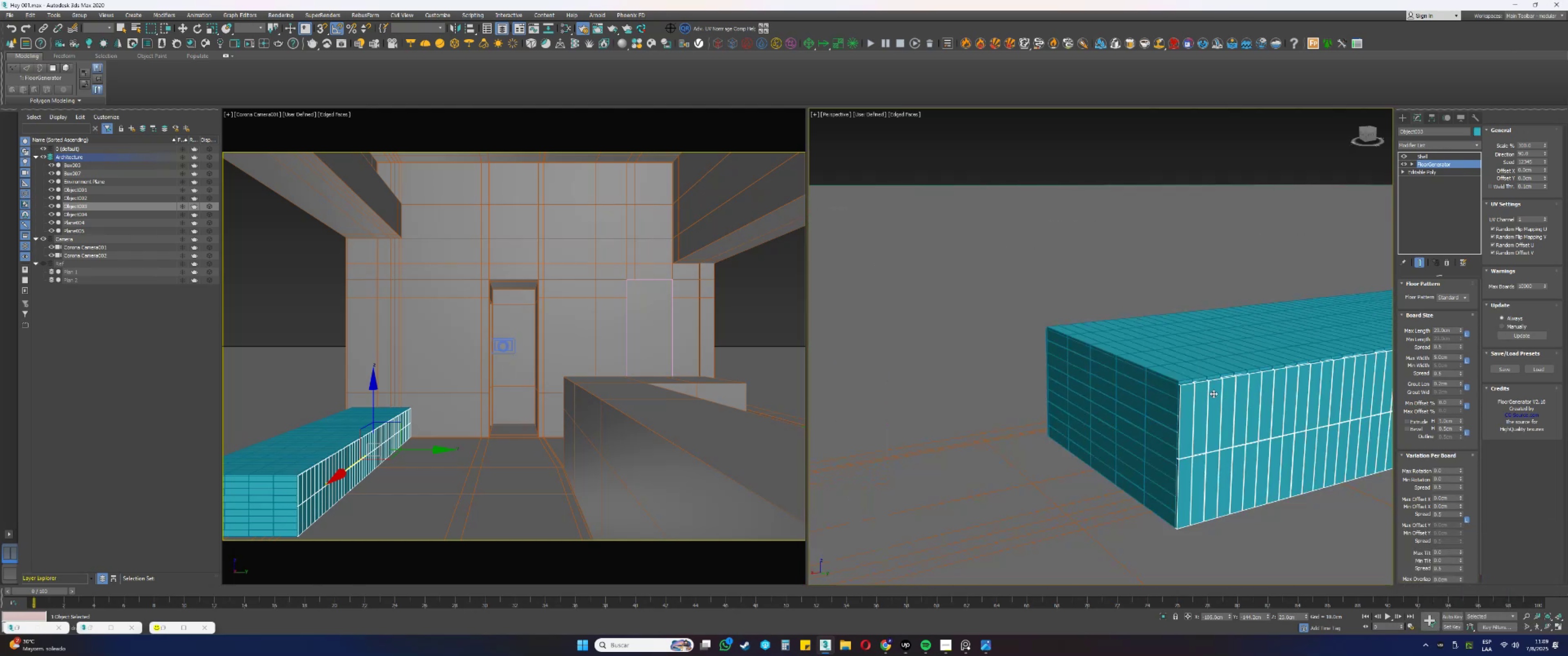 
key(Alt+AltLeft)
 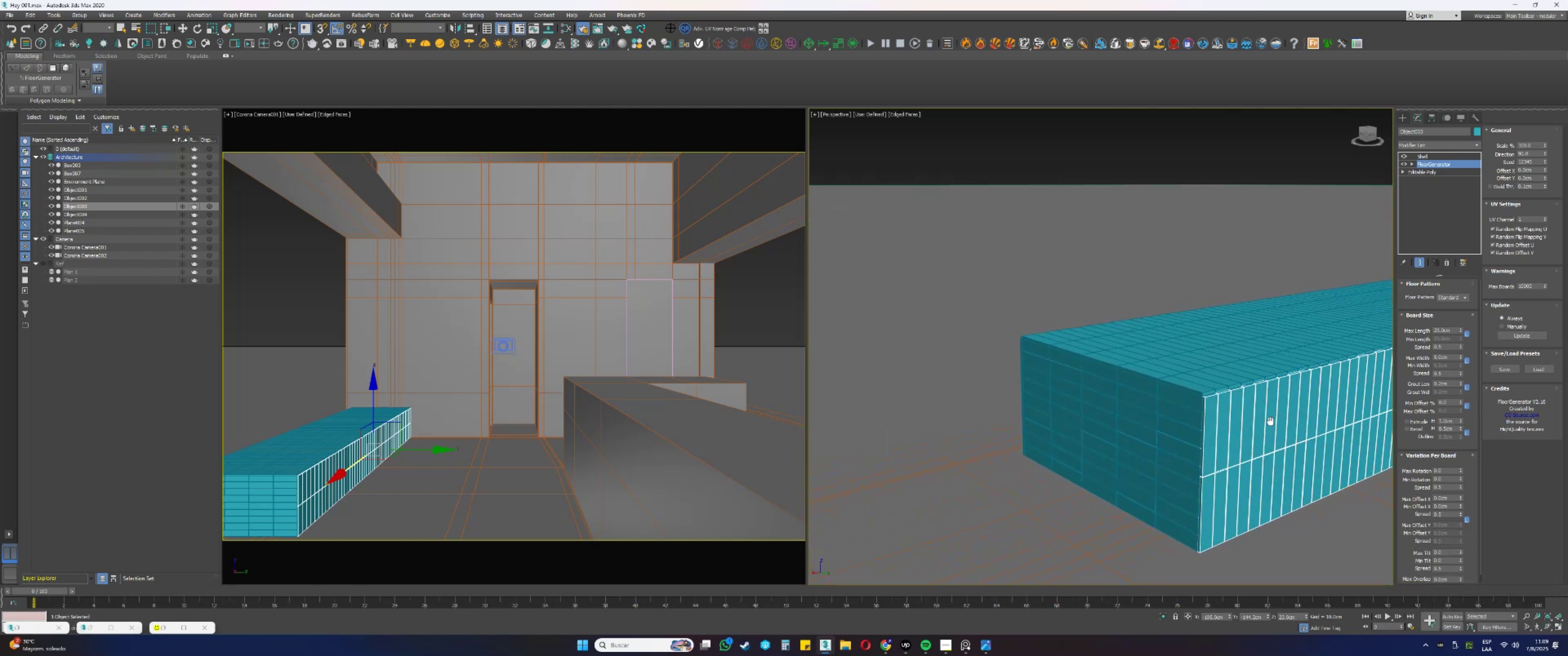 
hold_key(key=AltLeft, duration=0.31)
 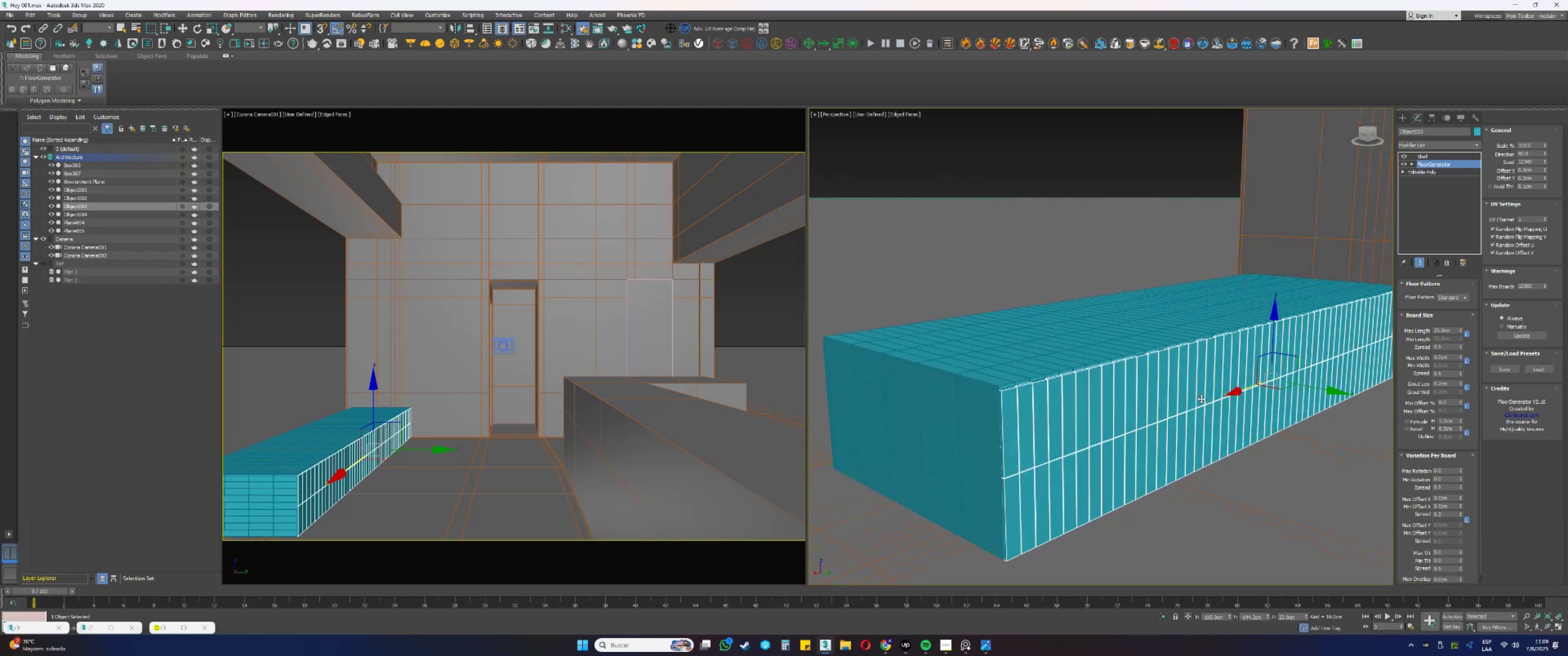 
hold_key(key=AltLeft, duration=0.34)
 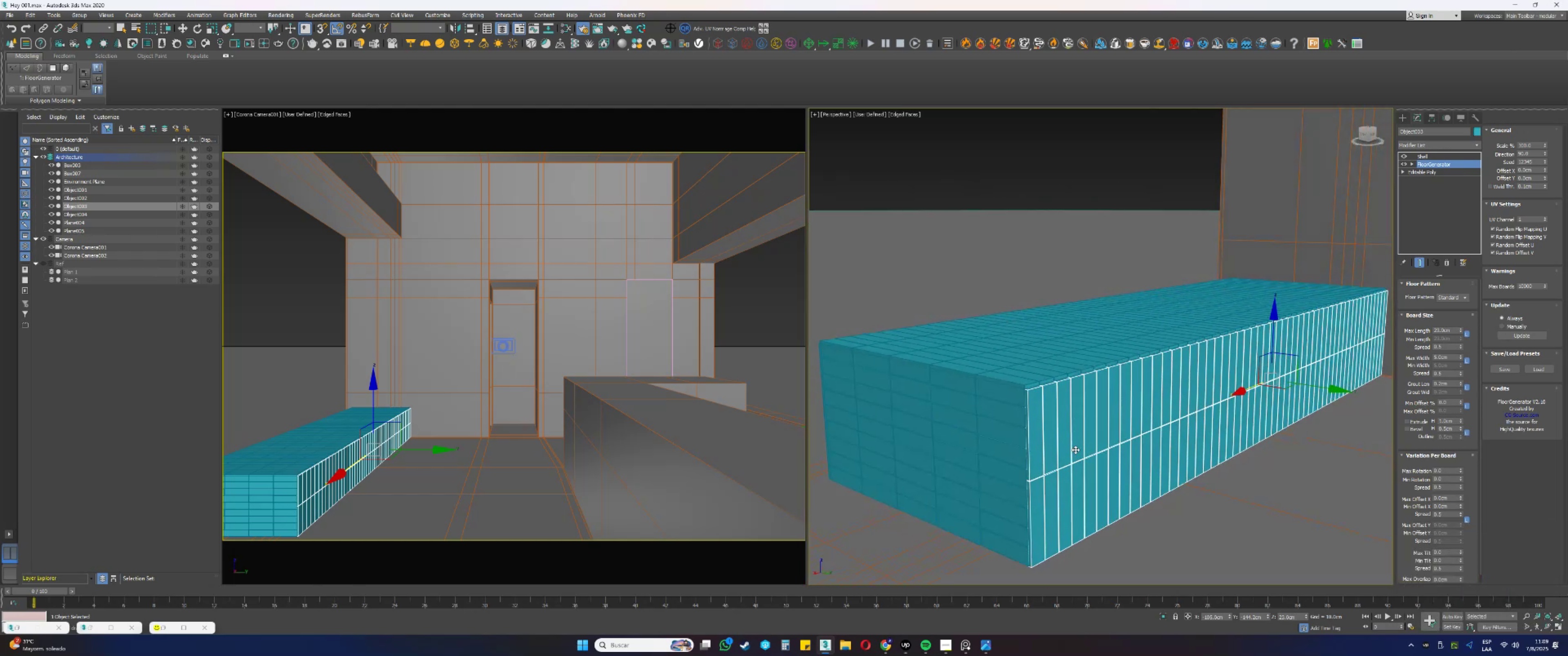 
scroll: coordinate [1083, 467], scroll_direction: up, amount: 4.0
 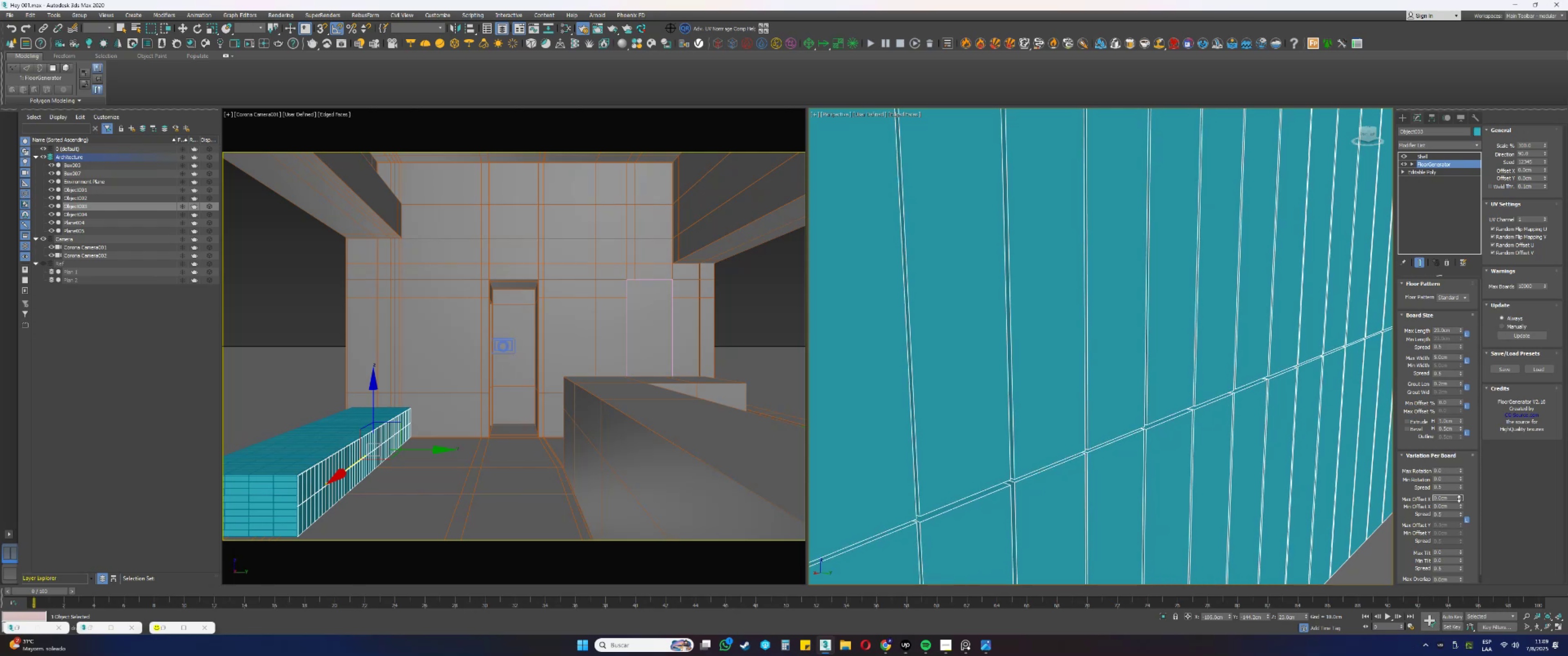 
wait(9.89)
 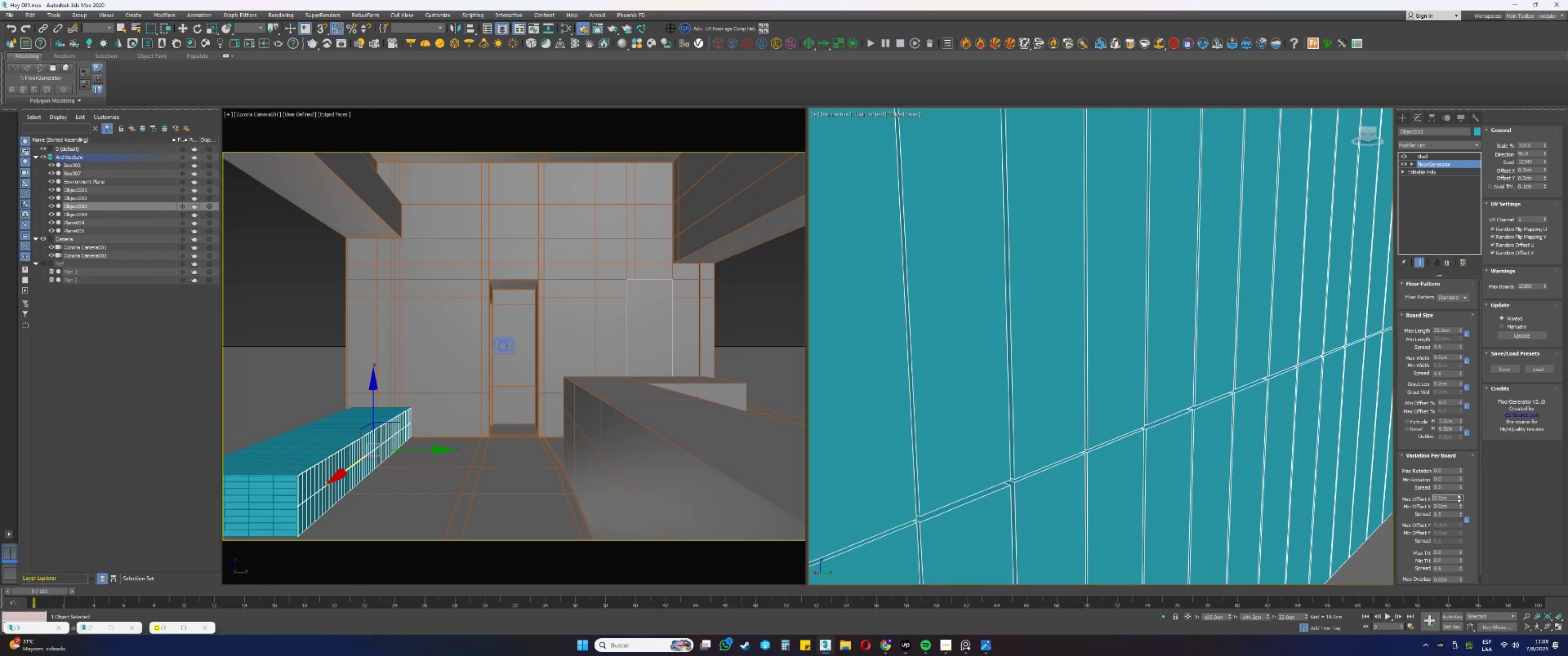 
scroll: coordinate [1030, 441], scroll_direction: down, amount: 4.0
 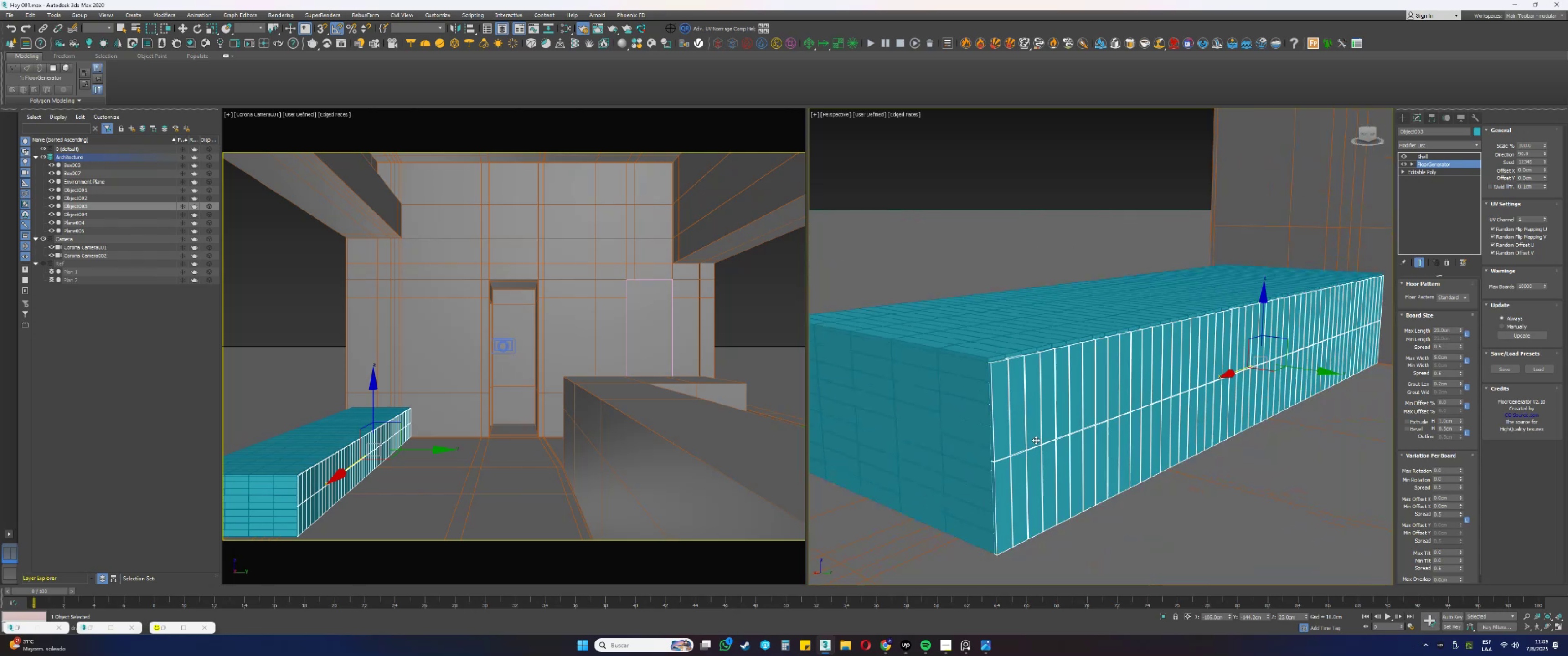 
hold_key(key=AltLeft, duration=0.3)
 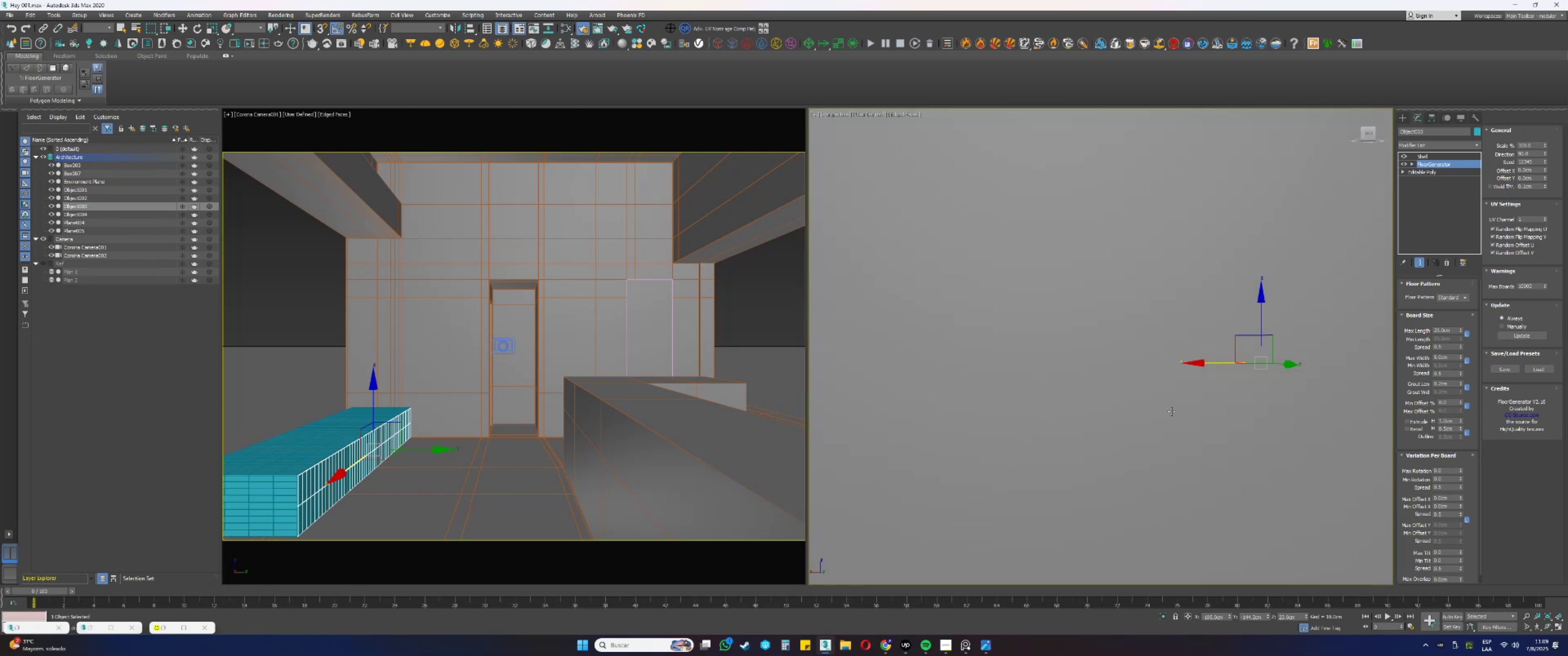 
hold_key(key=AltLeft, duration=0.88)
 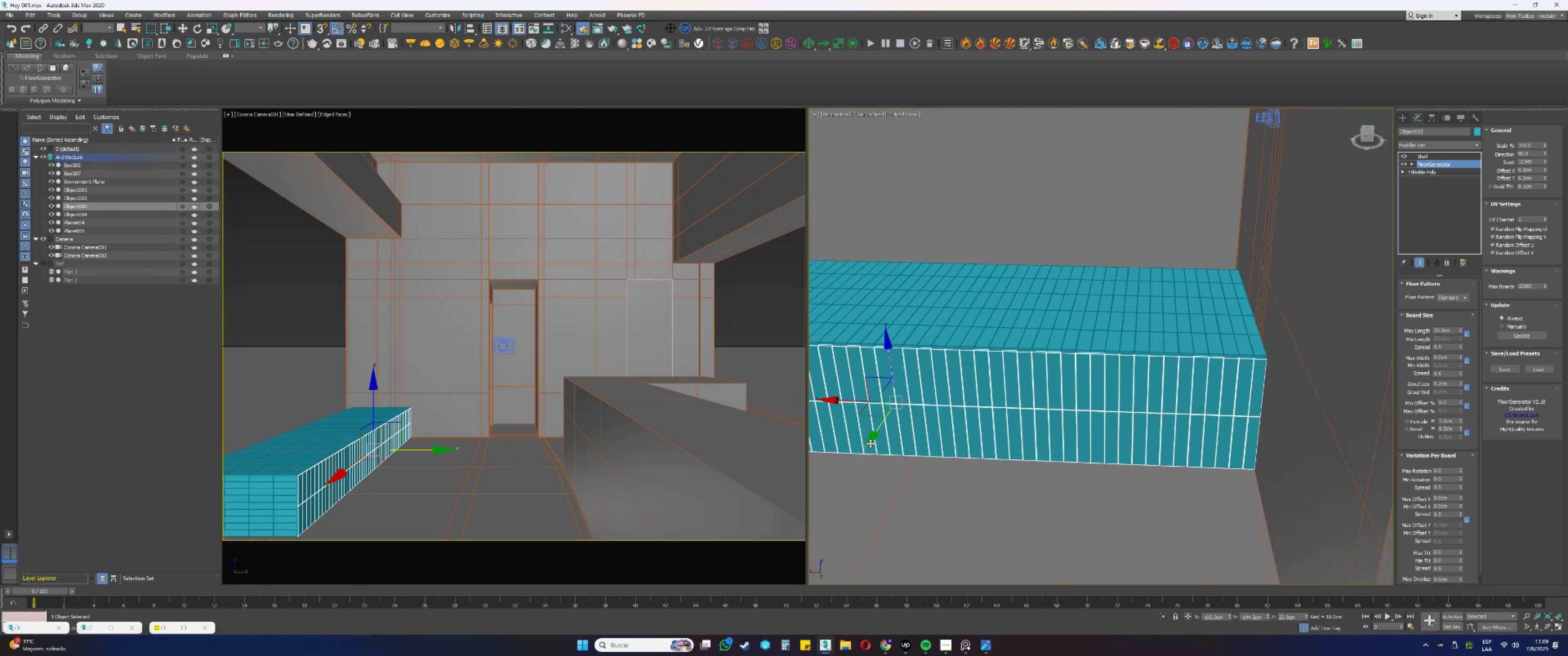 
key(Alt+AltLeft)
 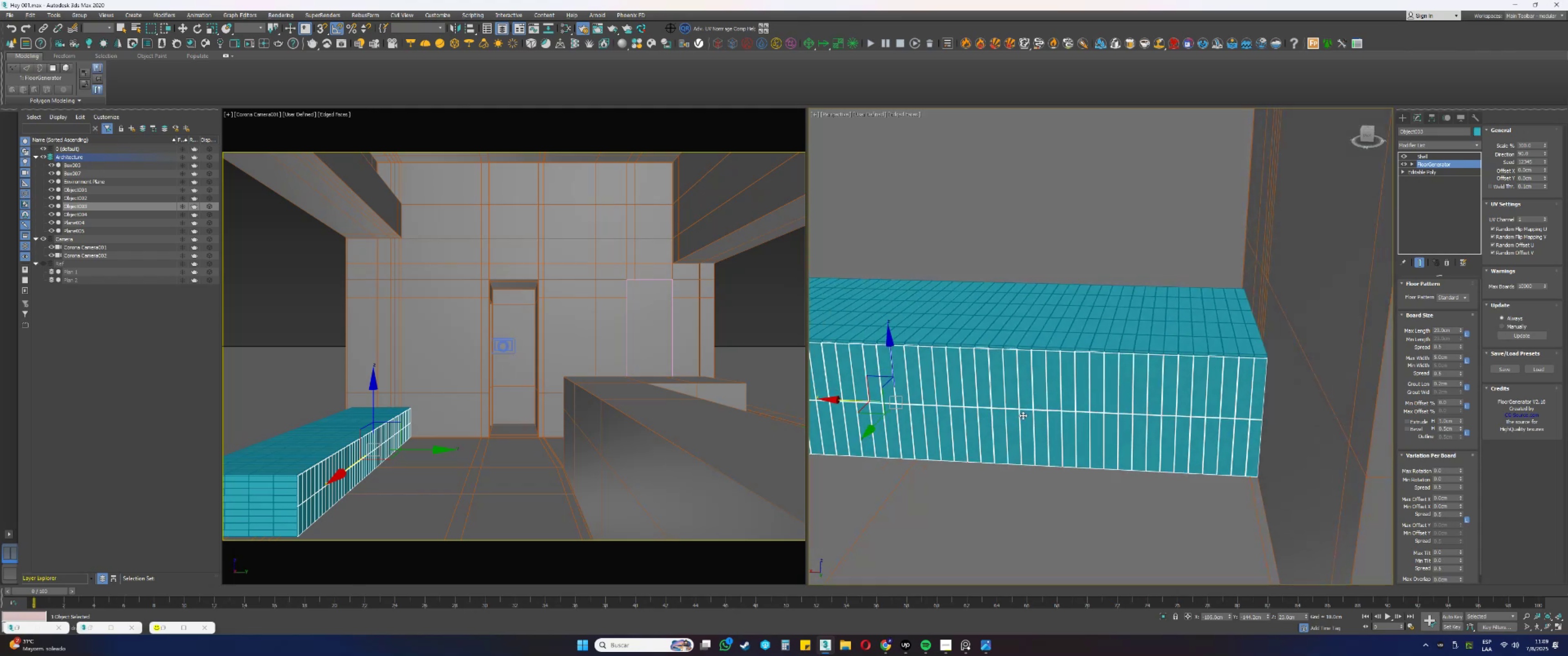 
scroll: coordinate [1089, 430], scroll_direction: up, amount: 4.0
 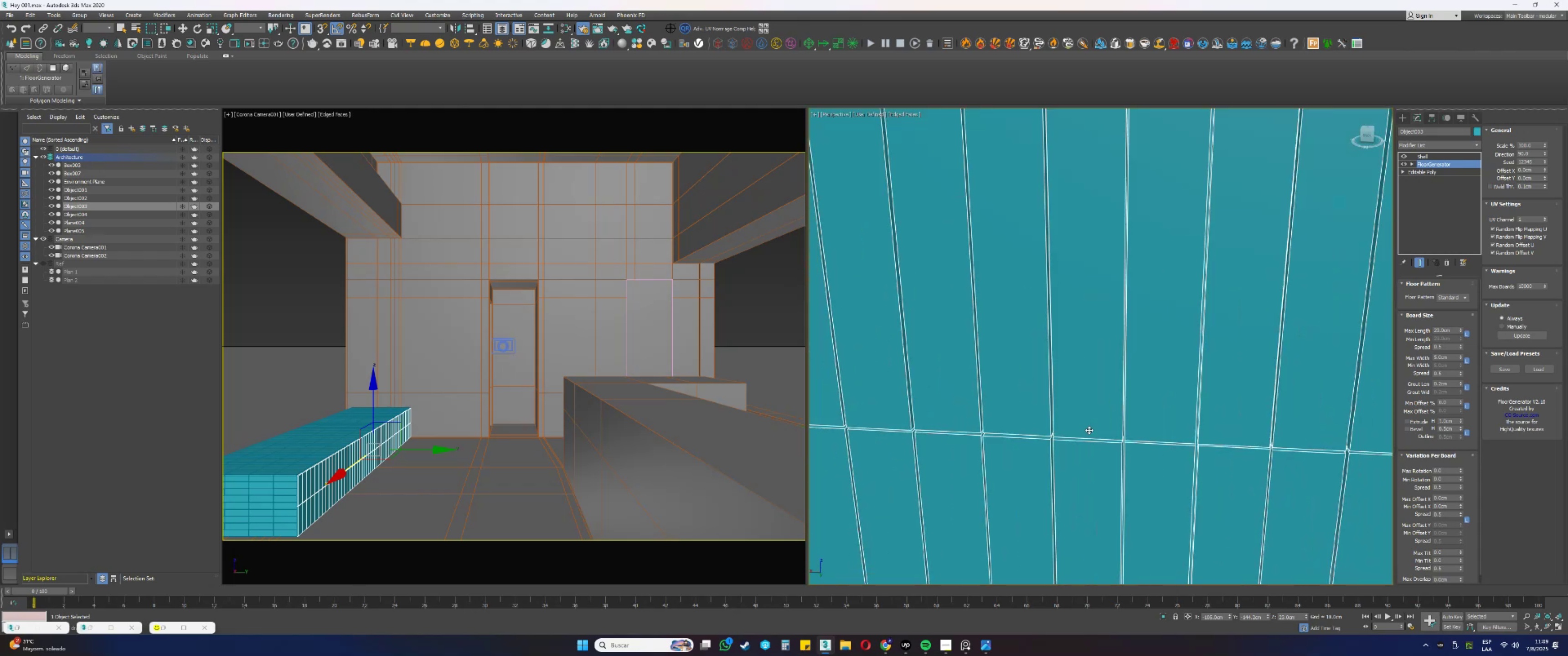 
hold_key(key=AltLeft, duration=0.33)
 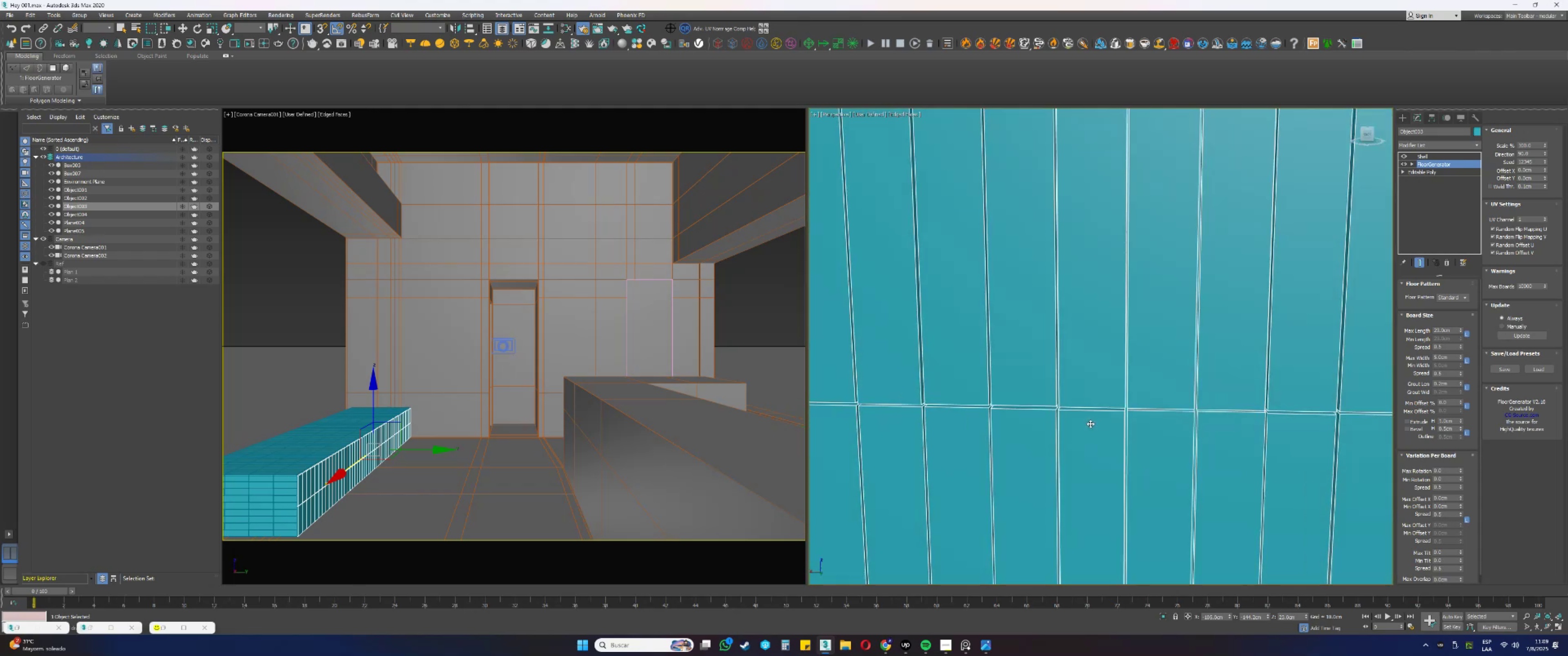 
hold_key(key=AltLeft, duration=0.57)
 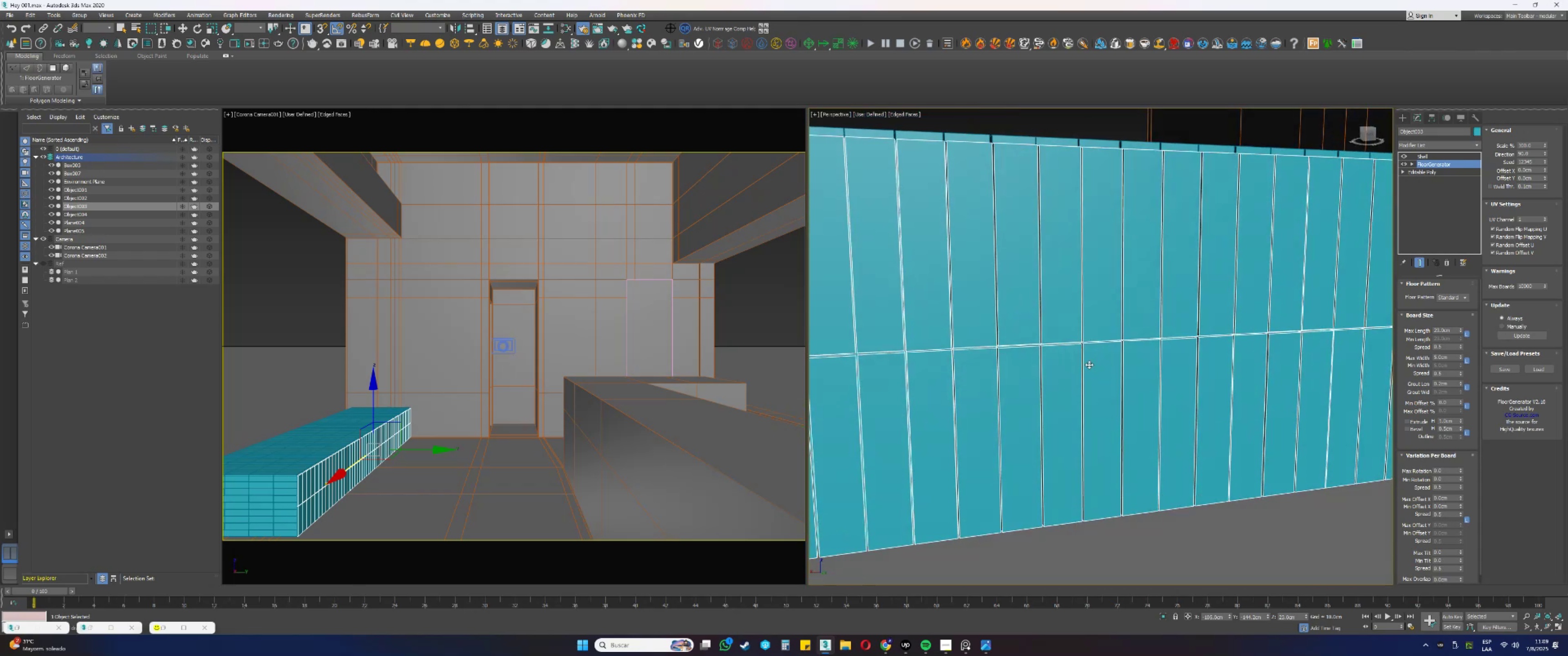 
scroll: coordinate [952, 357], scroll_direction: up, amount: 3.0
 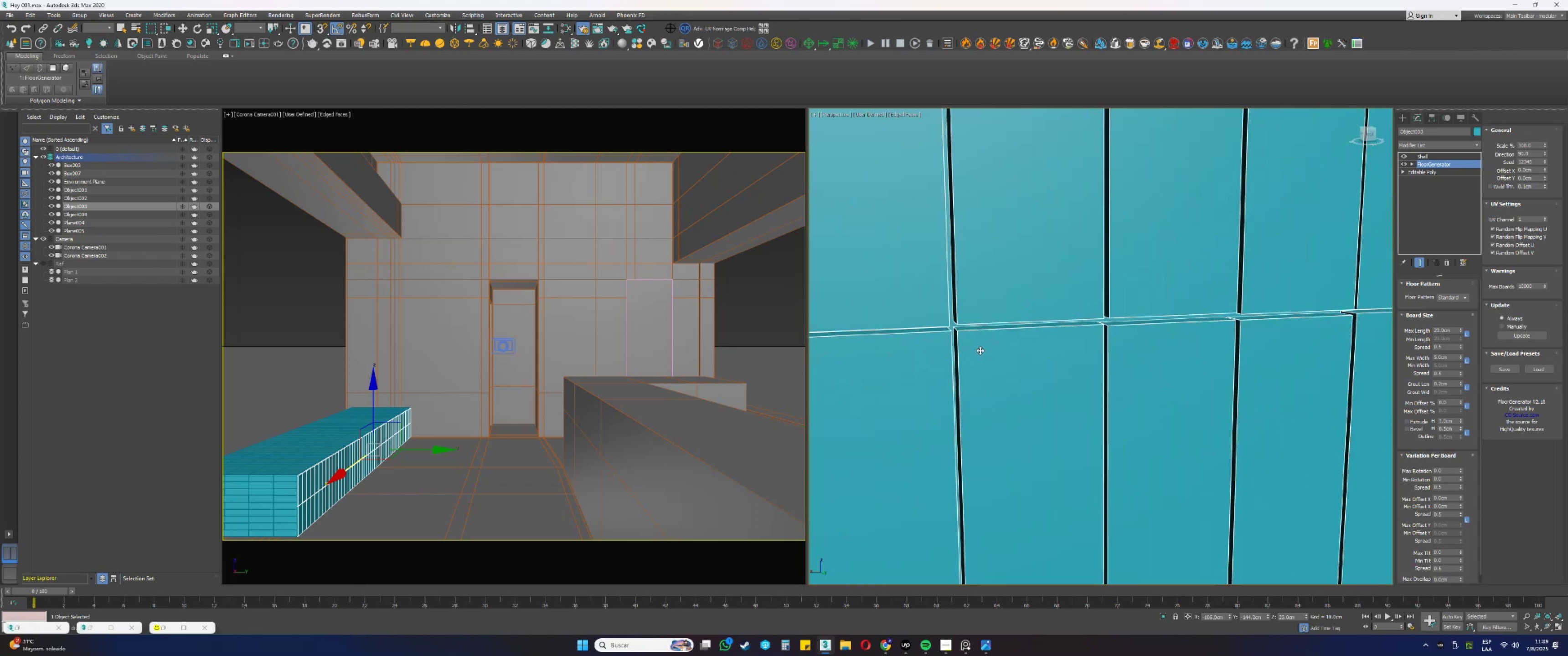 
scroll: coordinate [986, 361], scroll_direction: down, amount: 10.0
 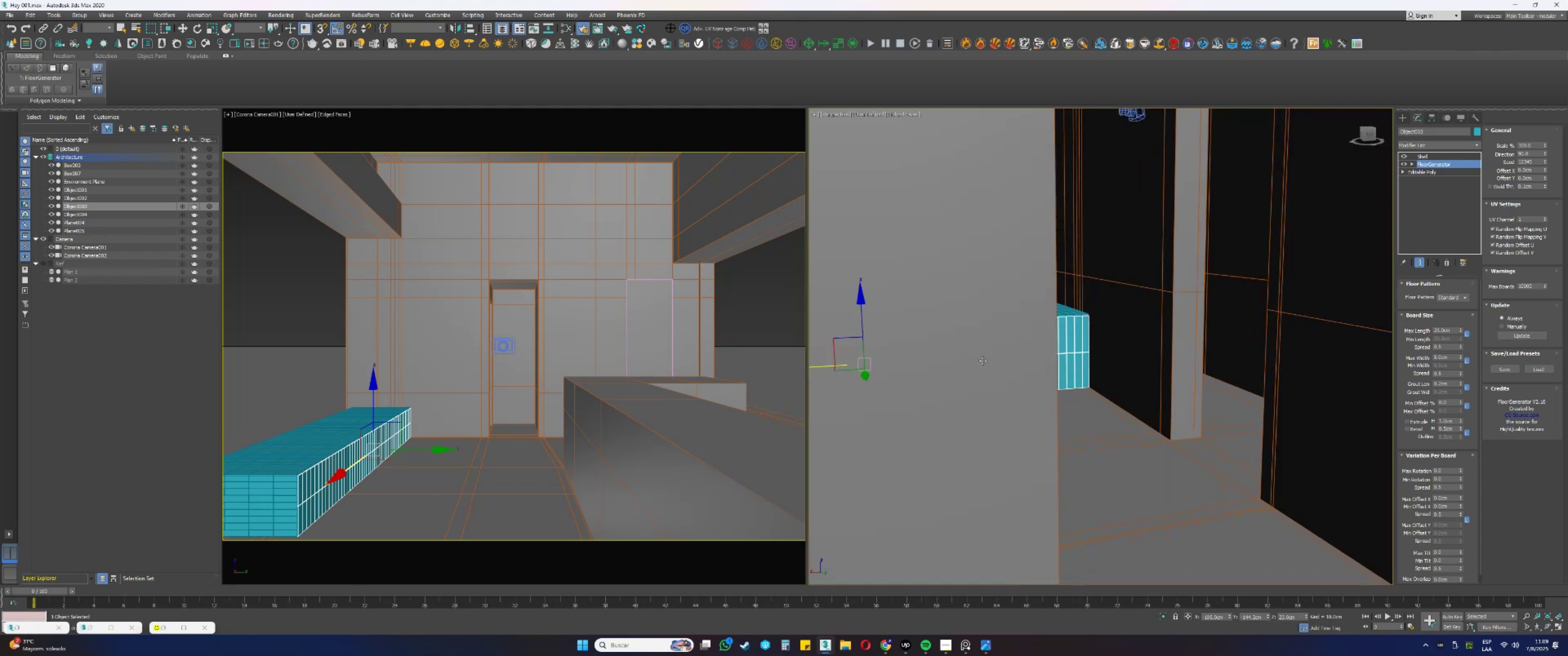 
hold_key(key=AltLeft, duration=0.31)
 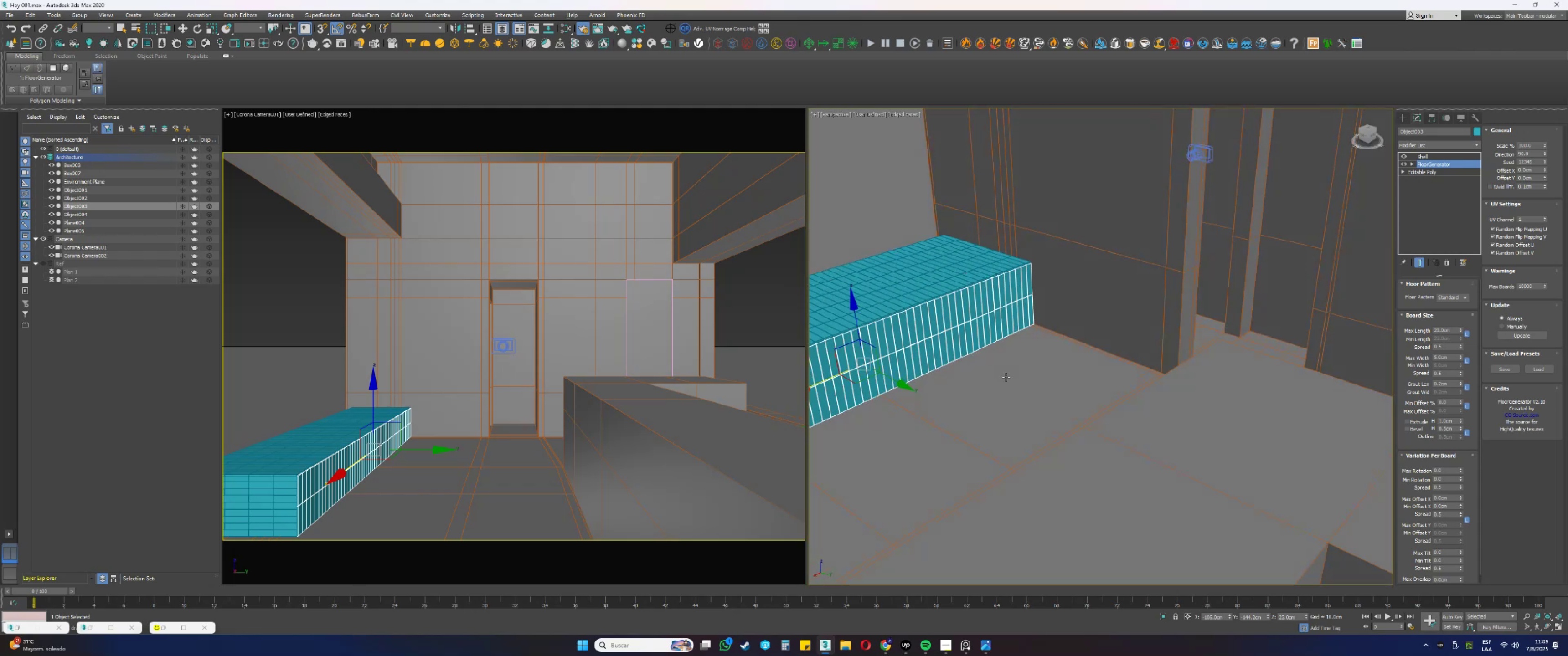 
scroll: coordinate [1006, 377], scroll_direction: down, amount: 2.0
 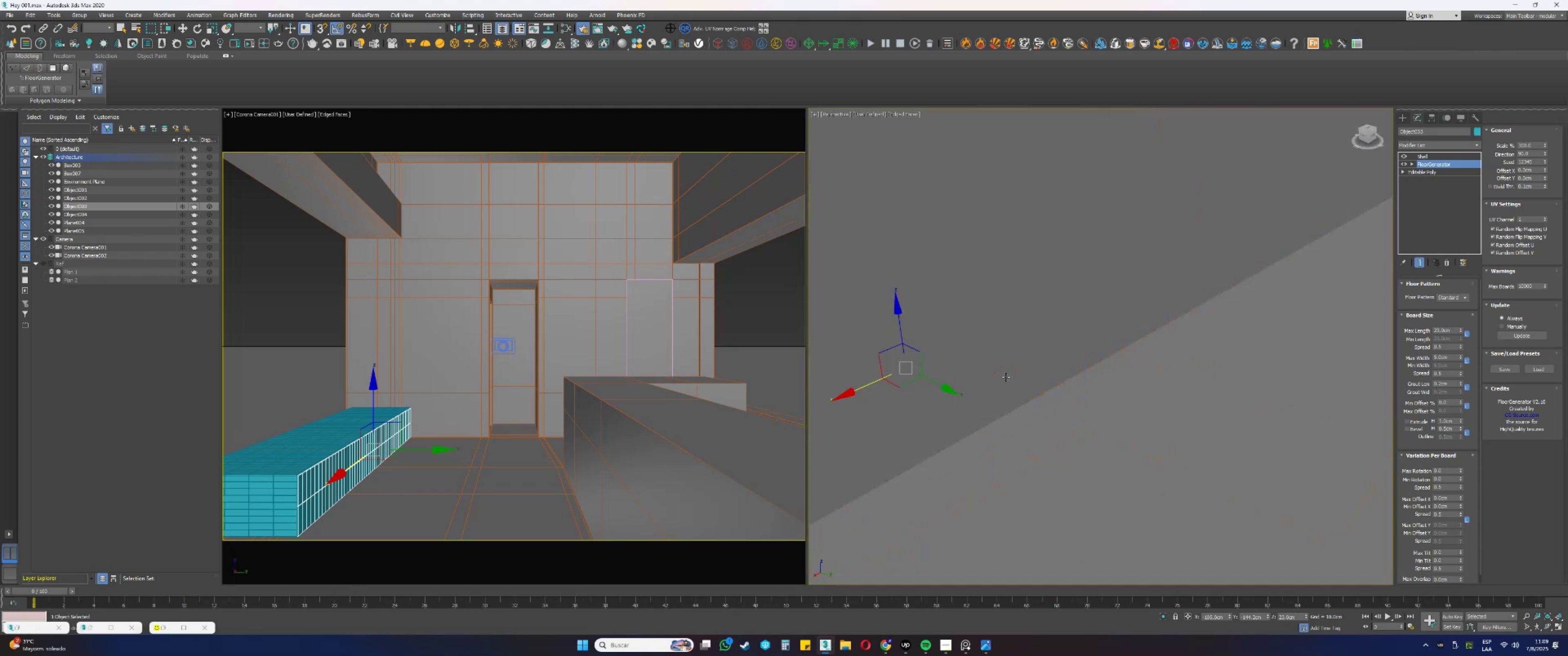 
hold_key(key=AltLeft, duration=0.79)
 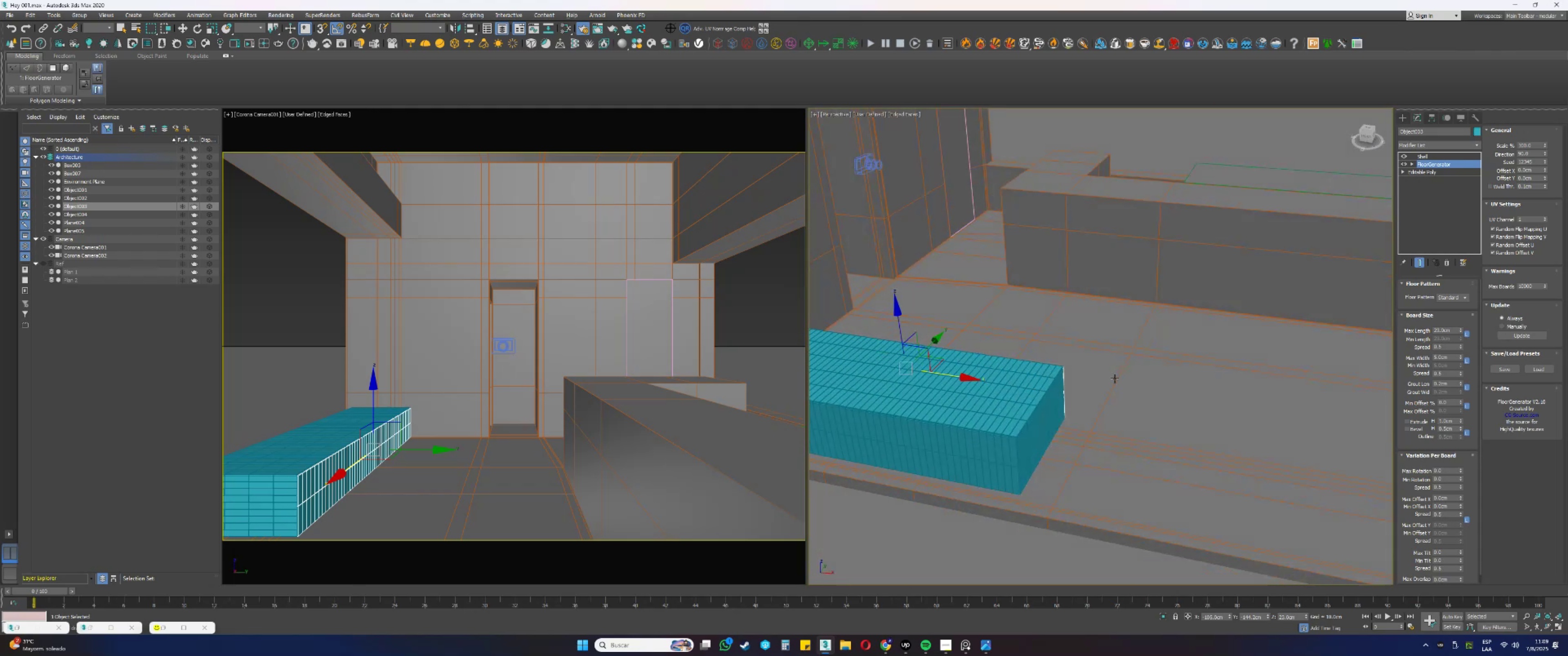 
key(F3)
 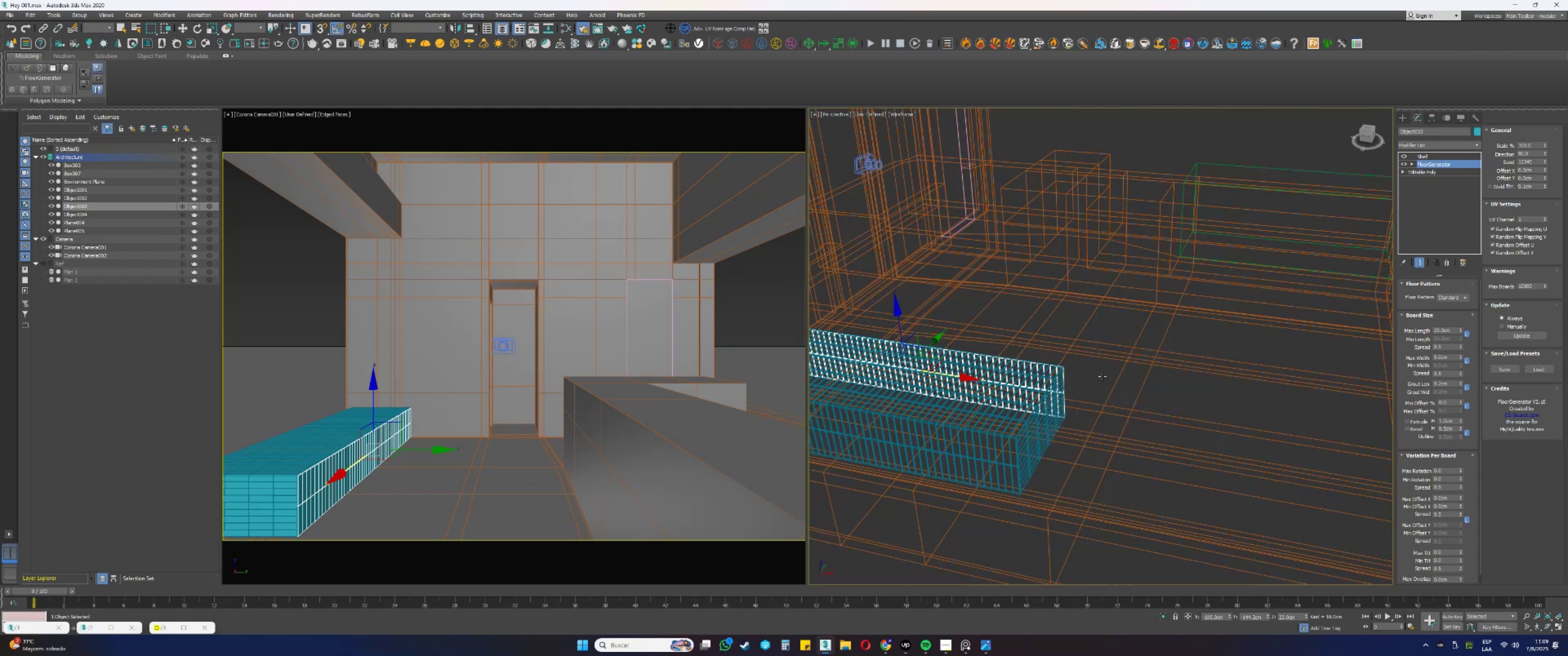 
key(F3)
 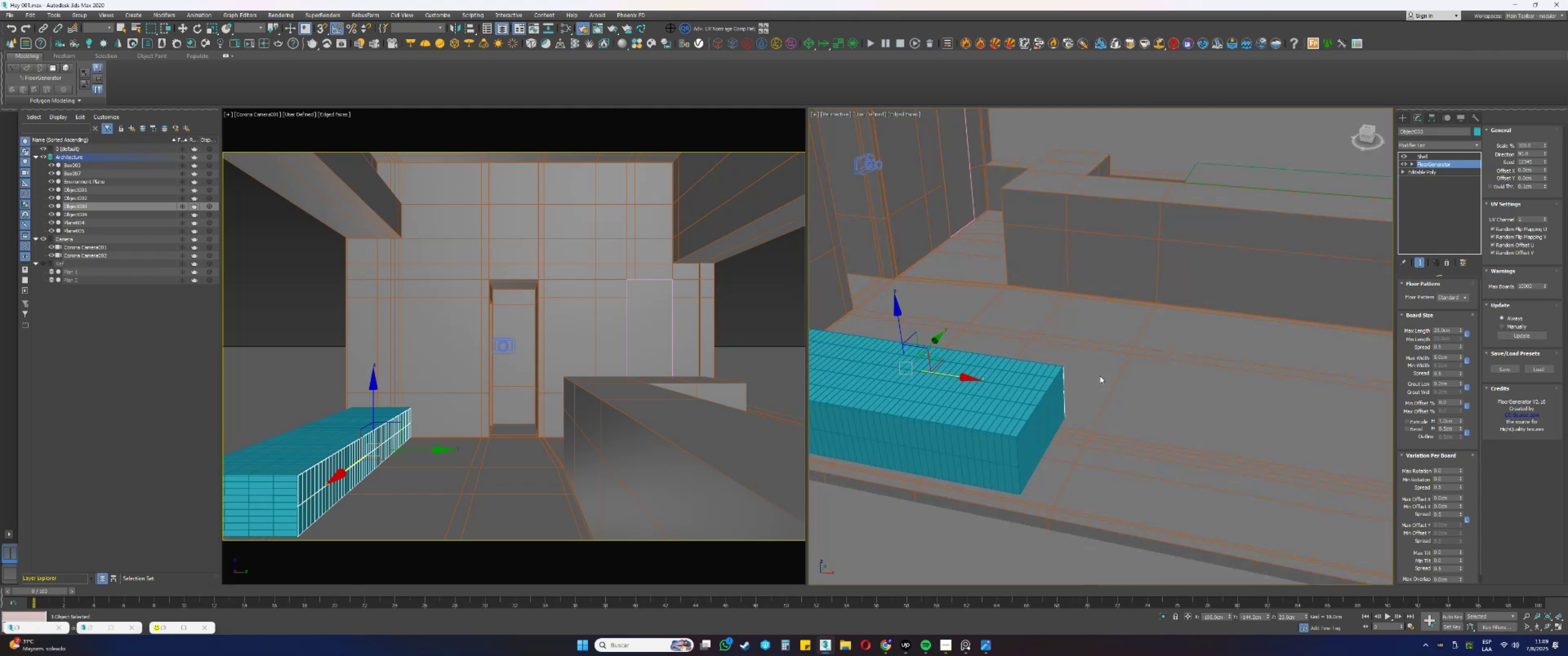 
key(F4)
 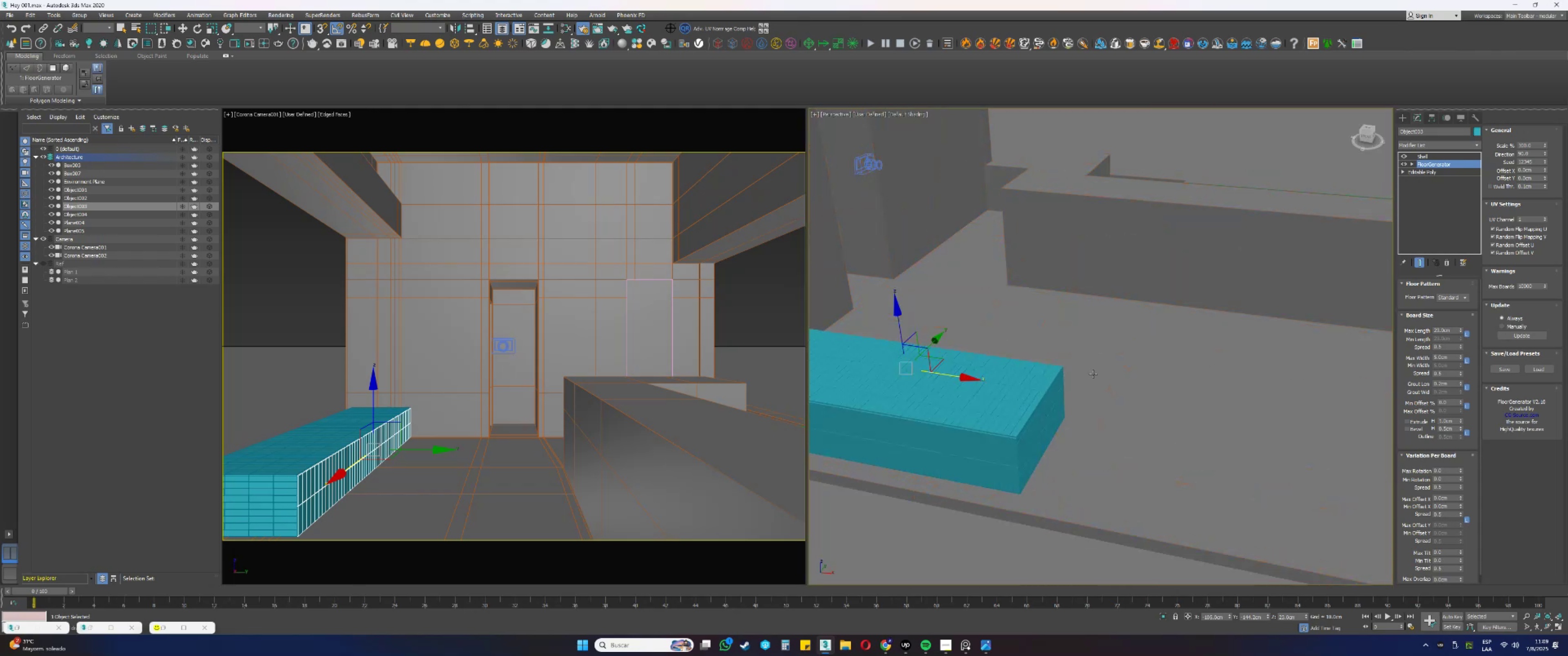 
scroll: coordinate [1091, 381], scroll_direction: down, amount: 2.0
 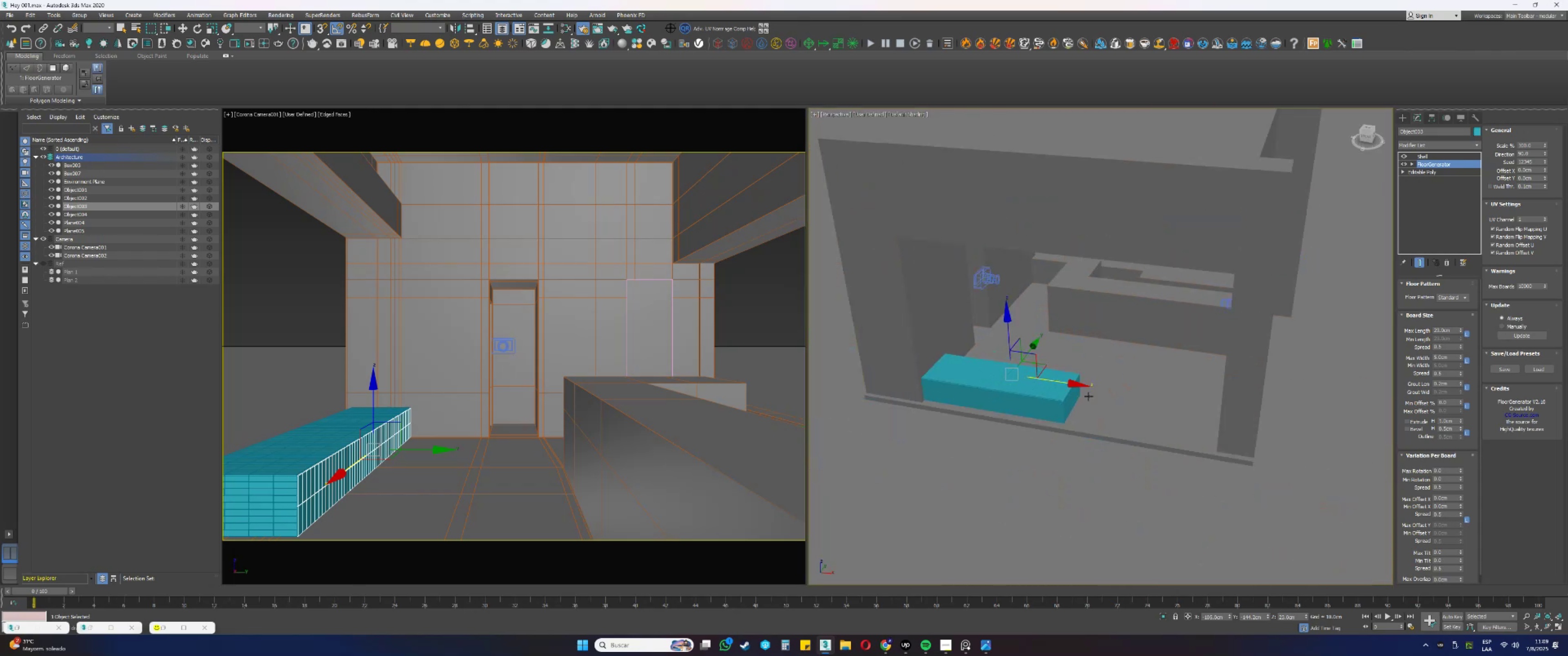 
hold_key(key=AltLeft, duration=0.46)
 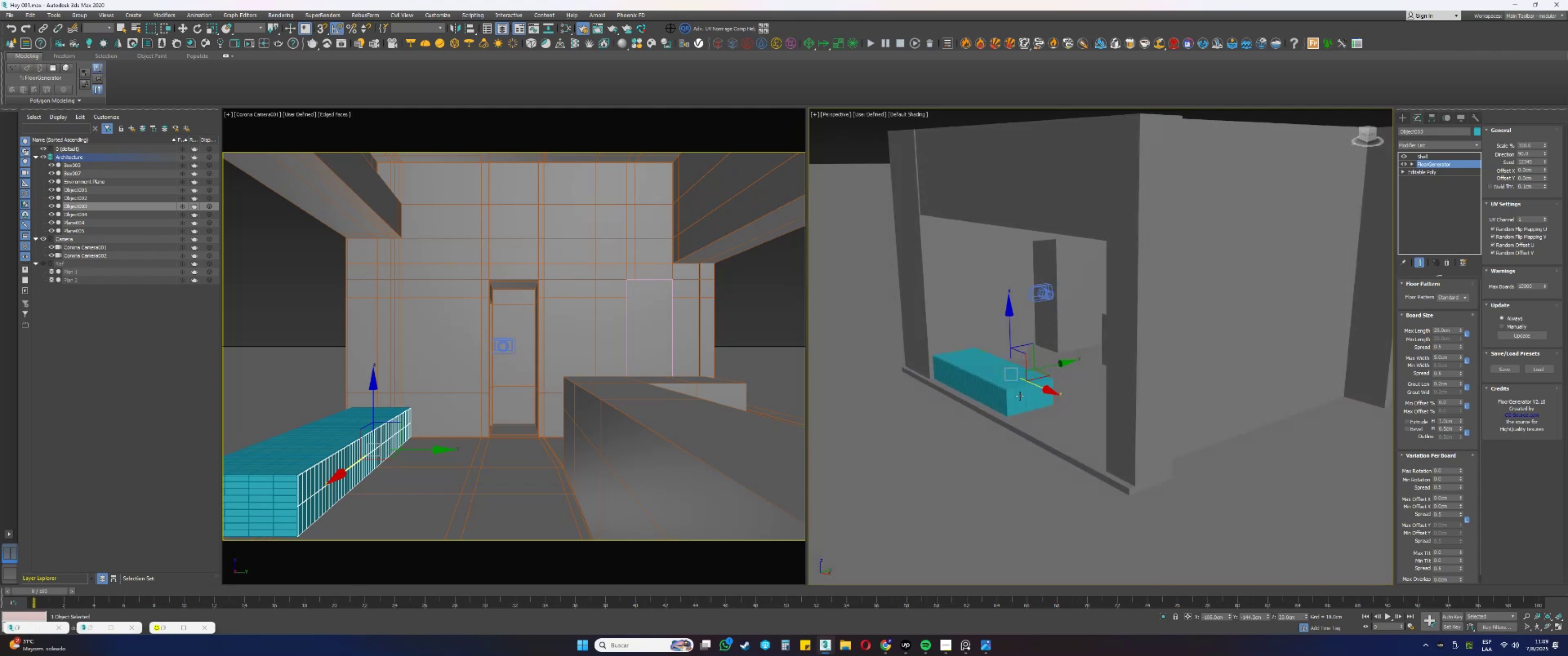 
scroll: coordinate [1018, 385], scroll_direction: up, amount: 6.0
 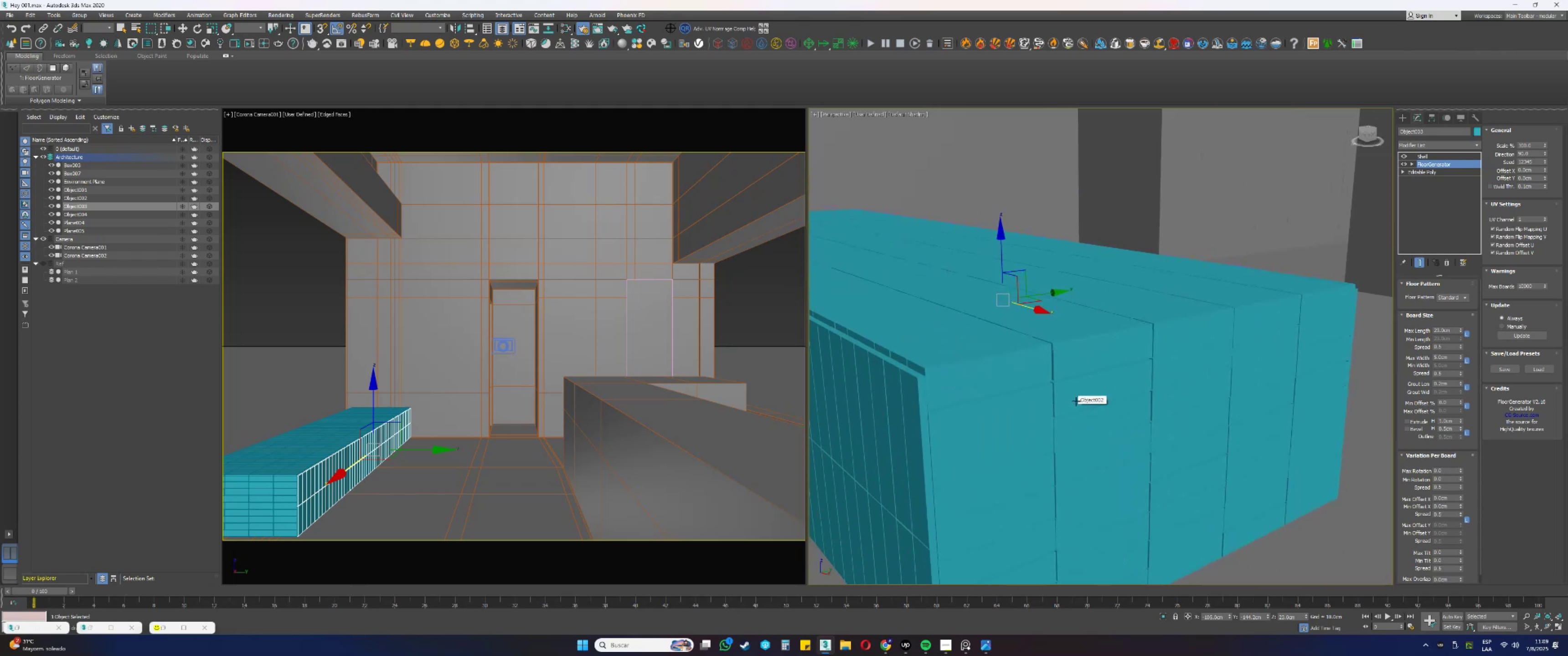 
hold_key(key=AltLeft, duration=0.69)
 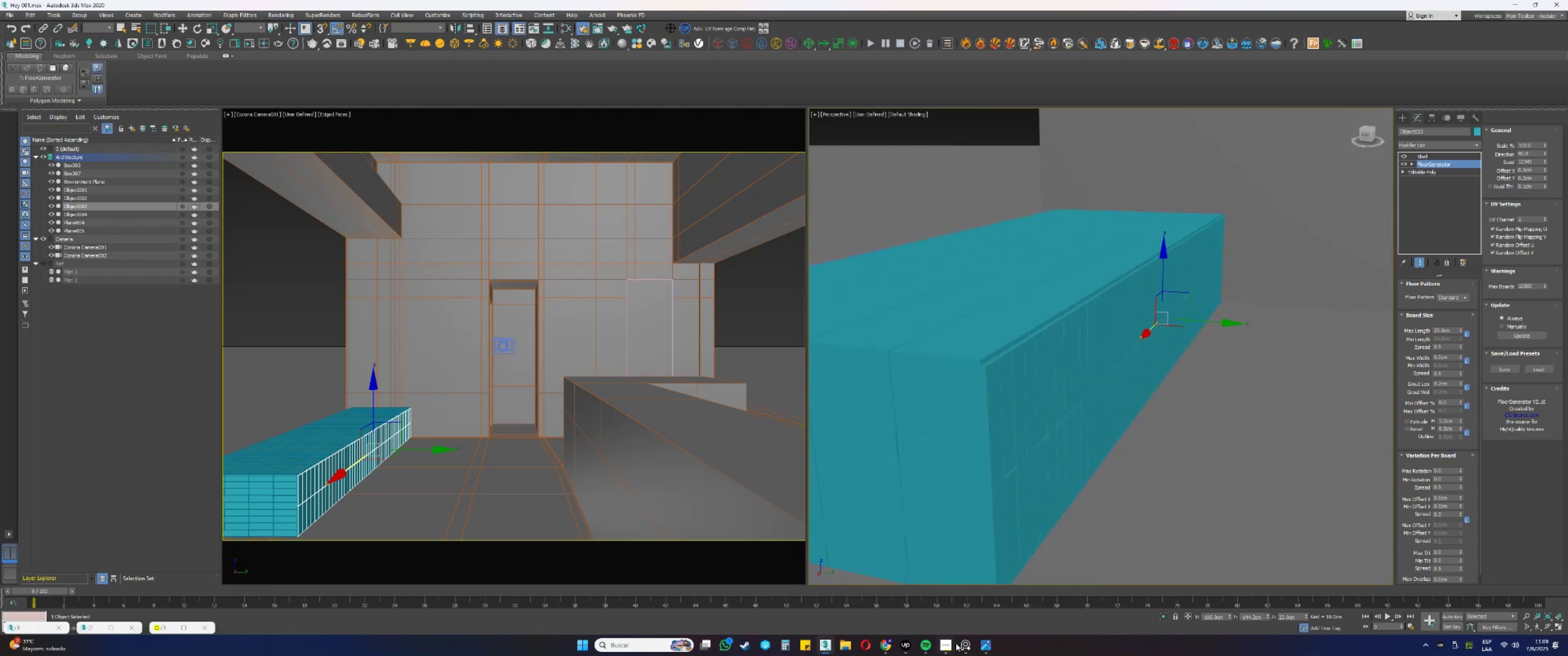 
left_click([987, 641])
 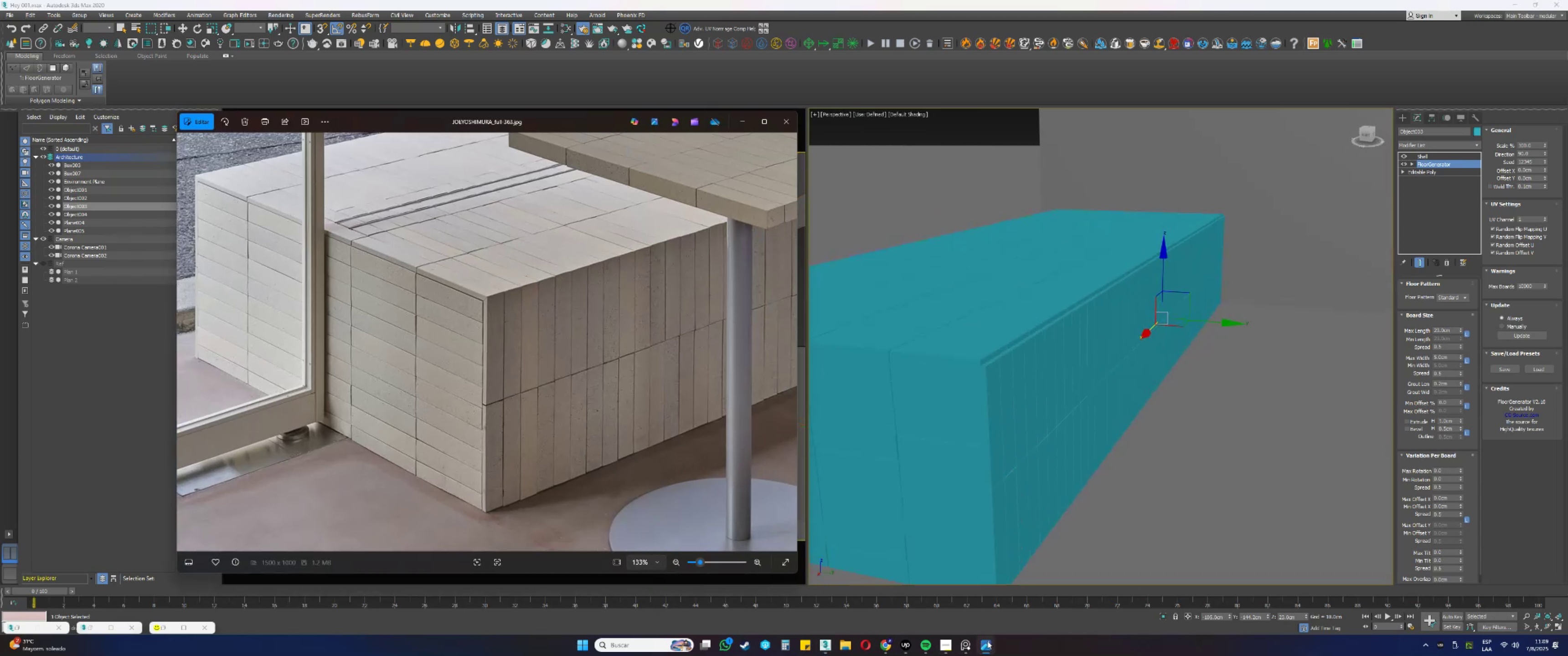 
left_click([987, 641])
 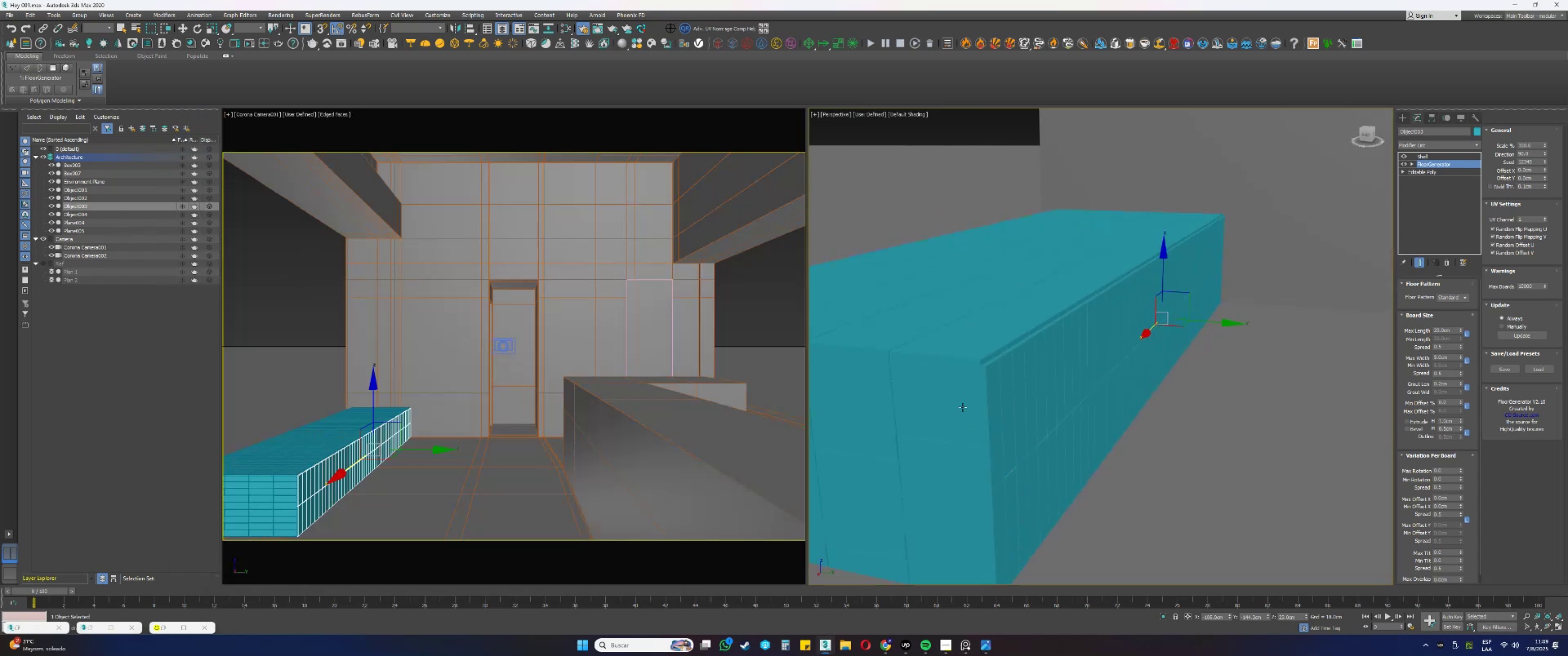 
key(Alt+AltLeft)
 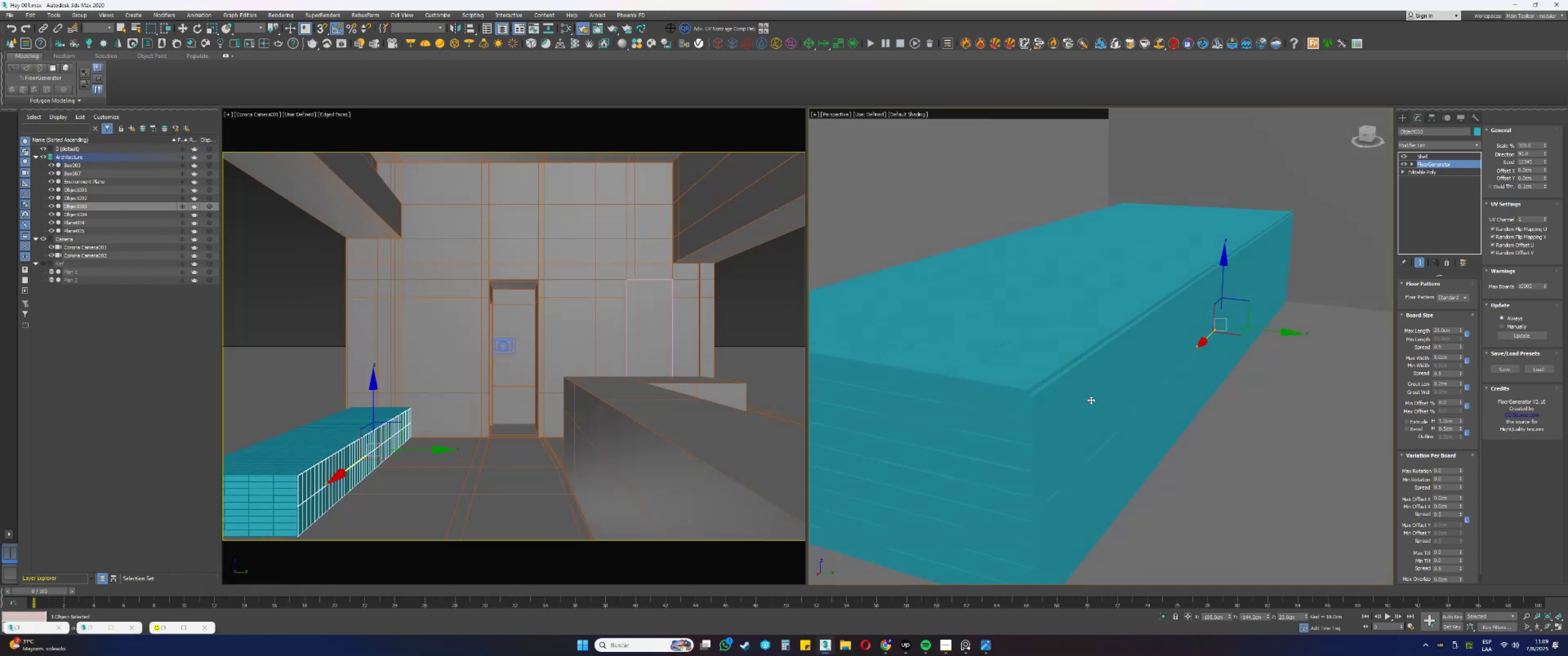 
key(F4)
 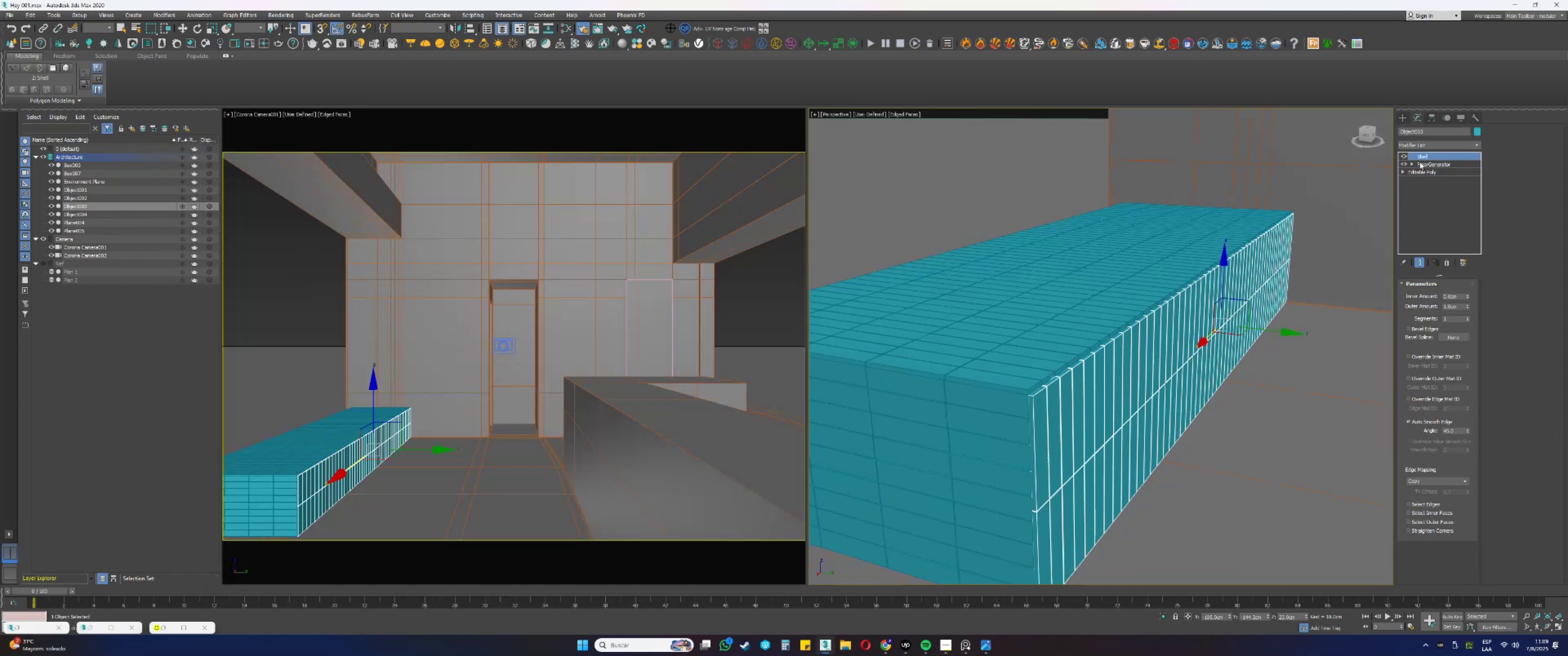 
scroll: coordinate [1047, 388], scroll_direction: up, amount: 2.0
 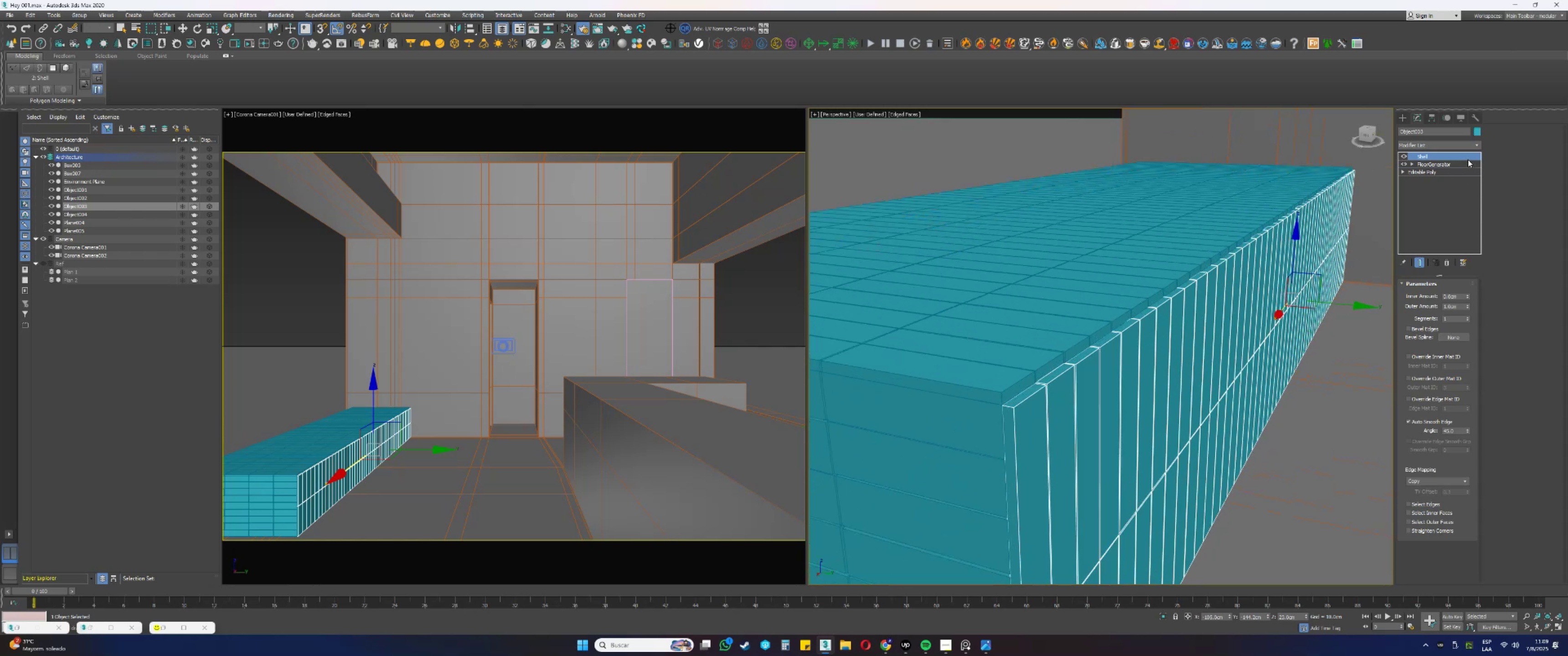 
left_click([1424, 148])
 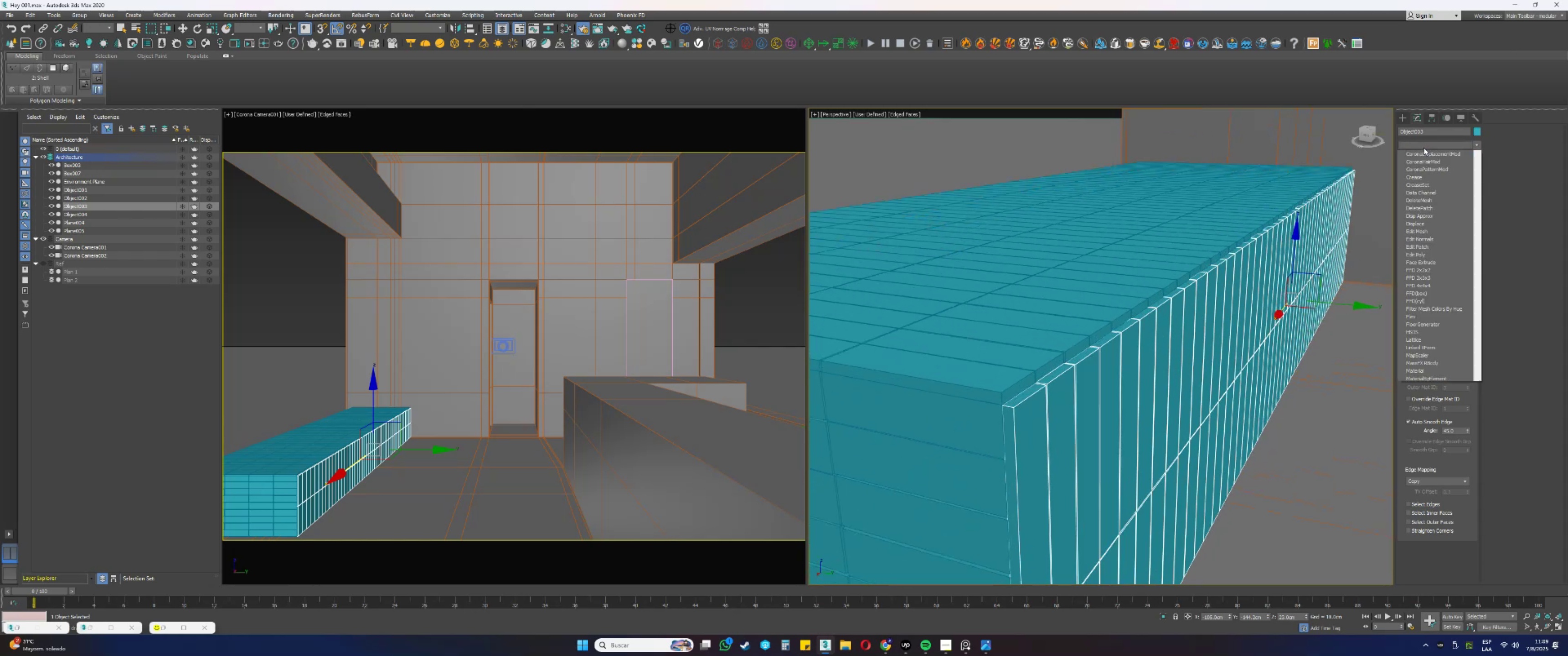 
key(E)
 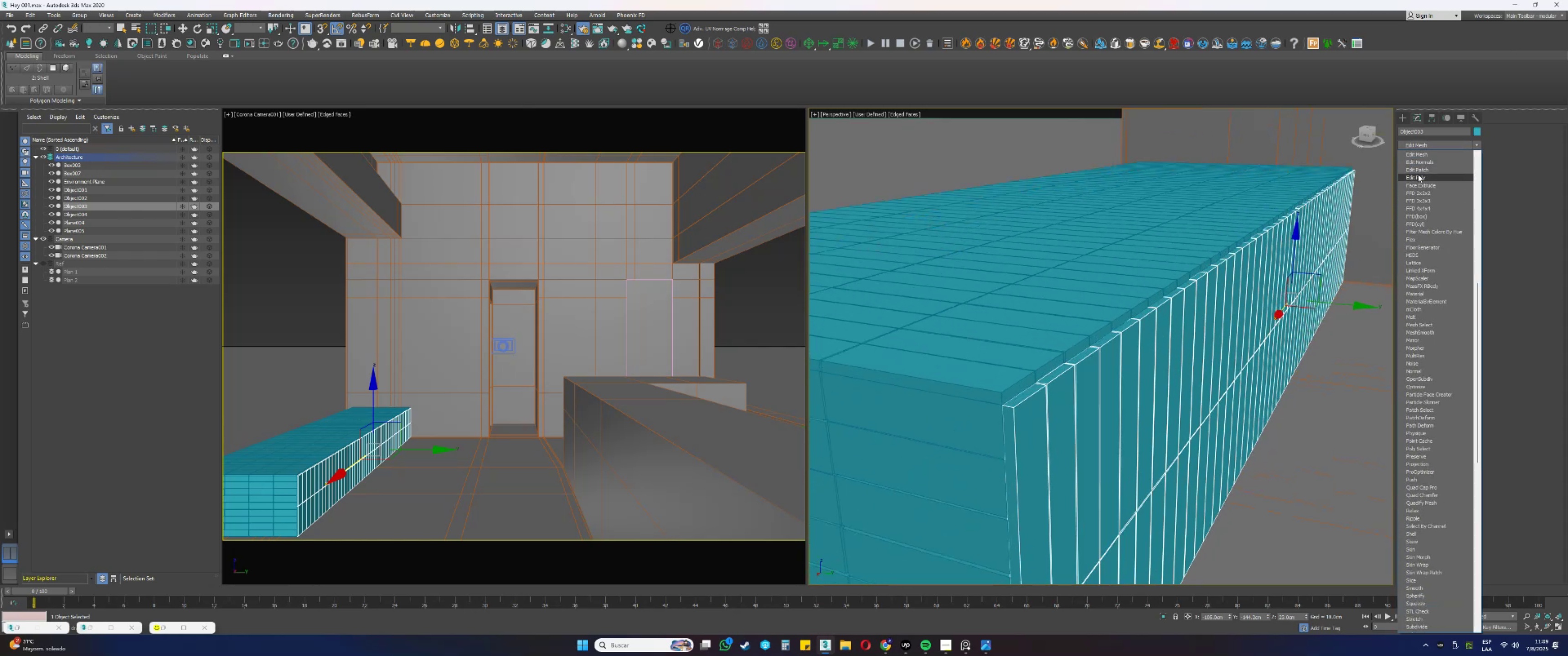 
left_click([1414, 179])
 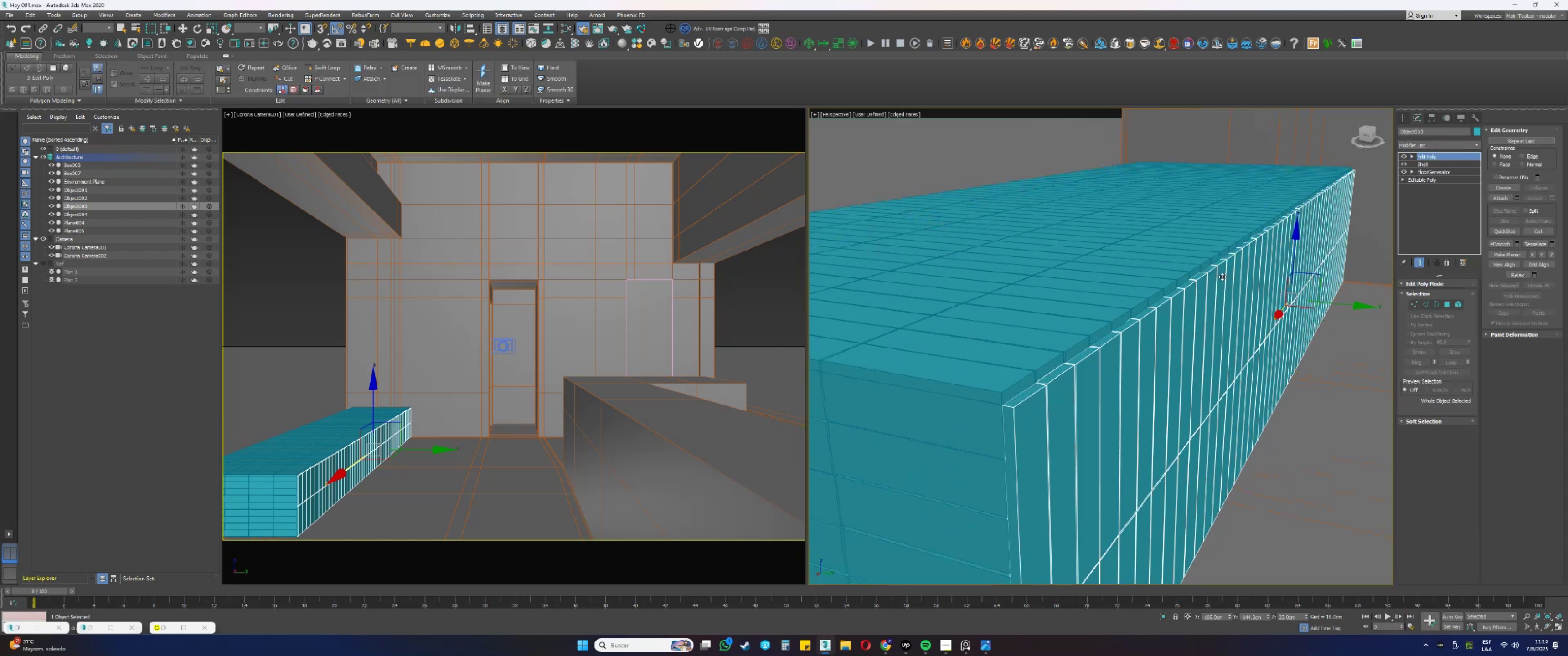 
key(2)
 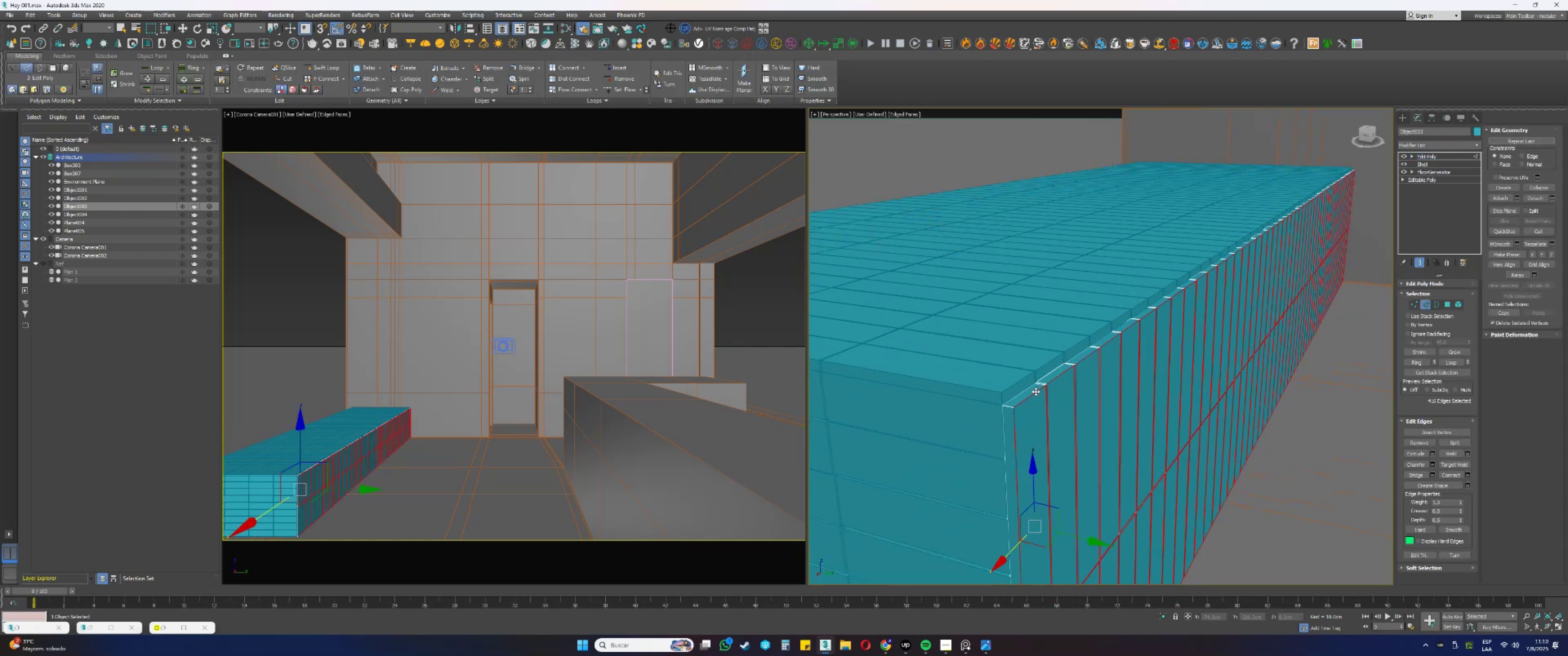 
left_click([1035, 392])
 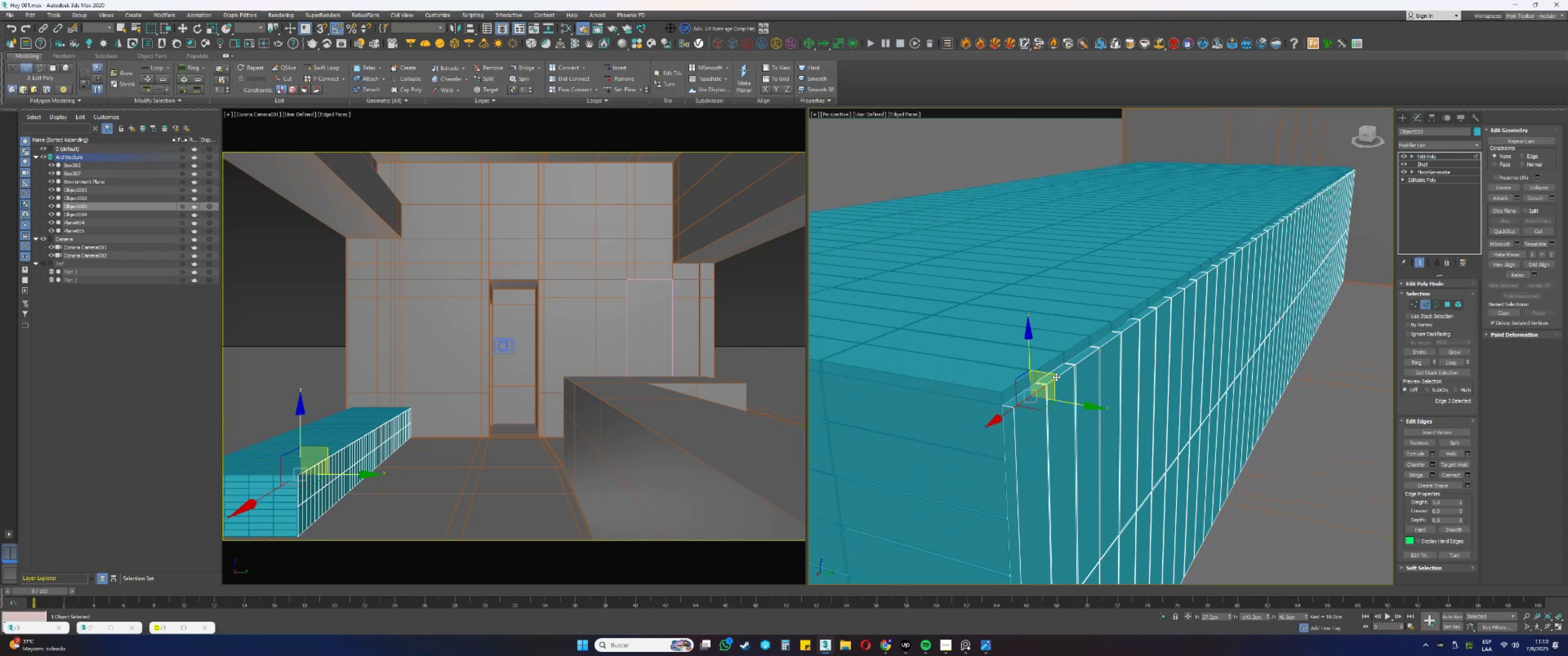 
hold_key(key=ControlLeft, duration=0.9)
left_click([1057, 376])
 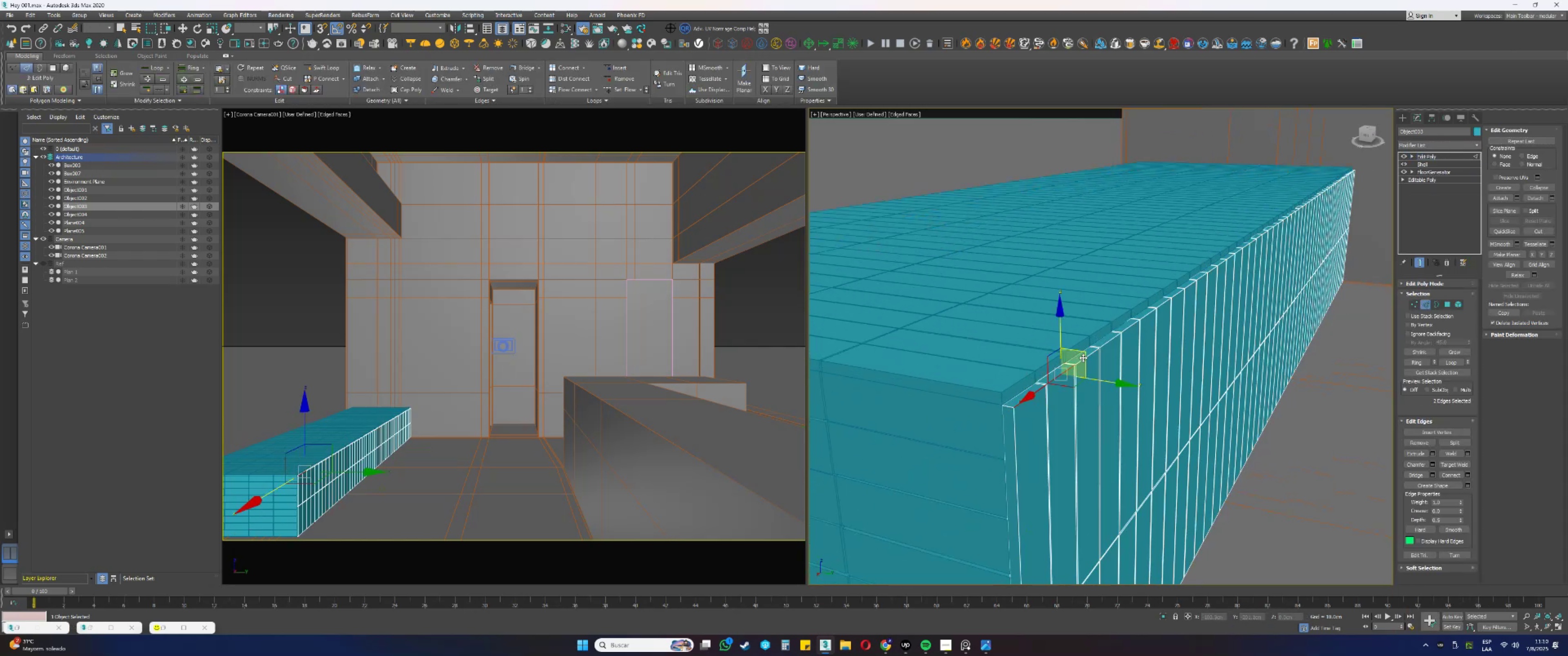 
double_click([1083, 357])
 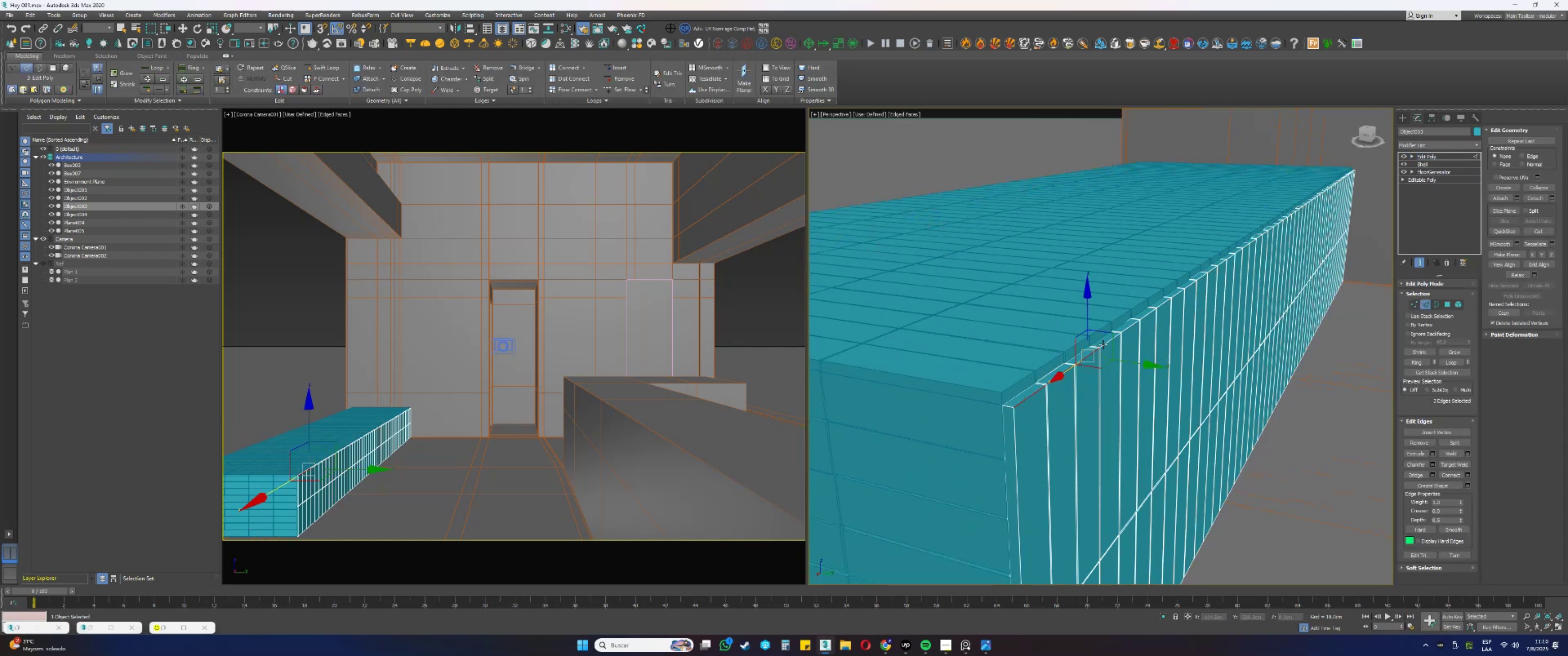 
key(Q)
 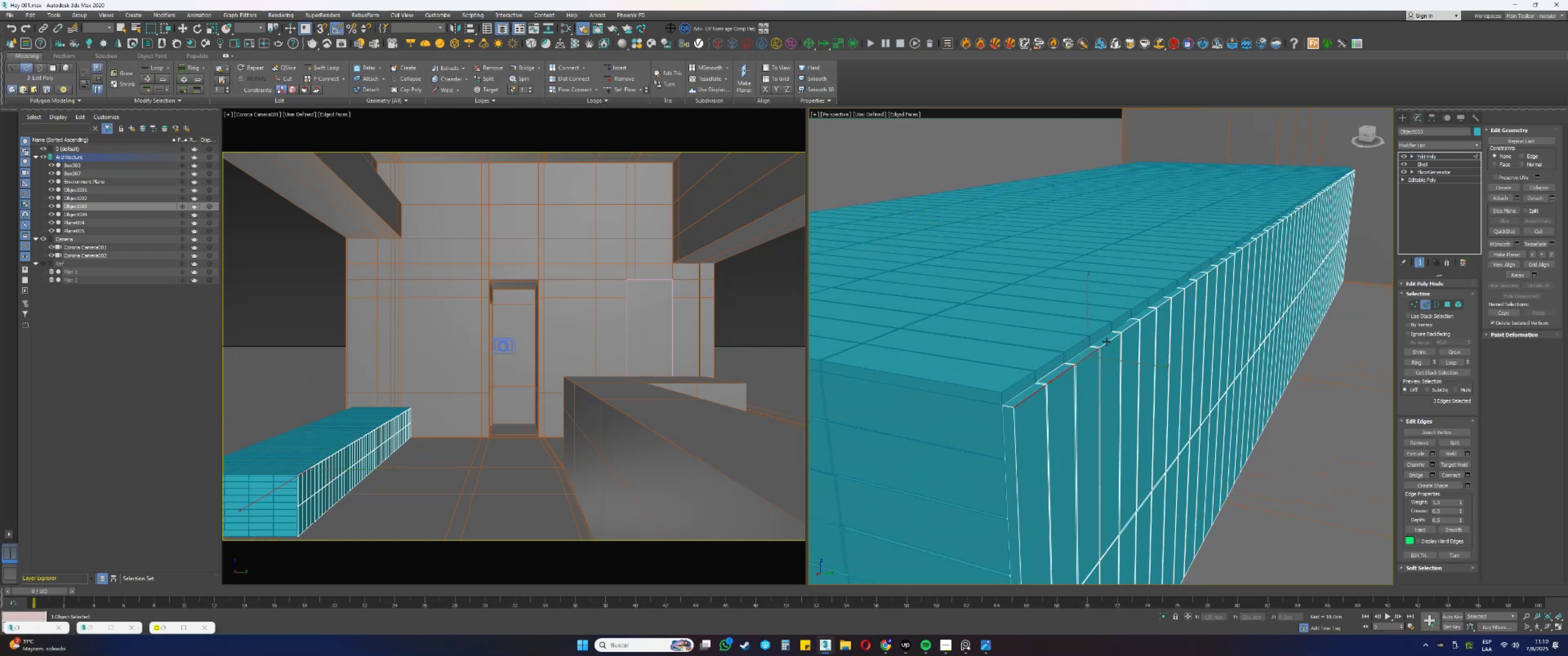 
hold_key(key=ControlLeft, duration=1.19)
left_click([1109, 341])
 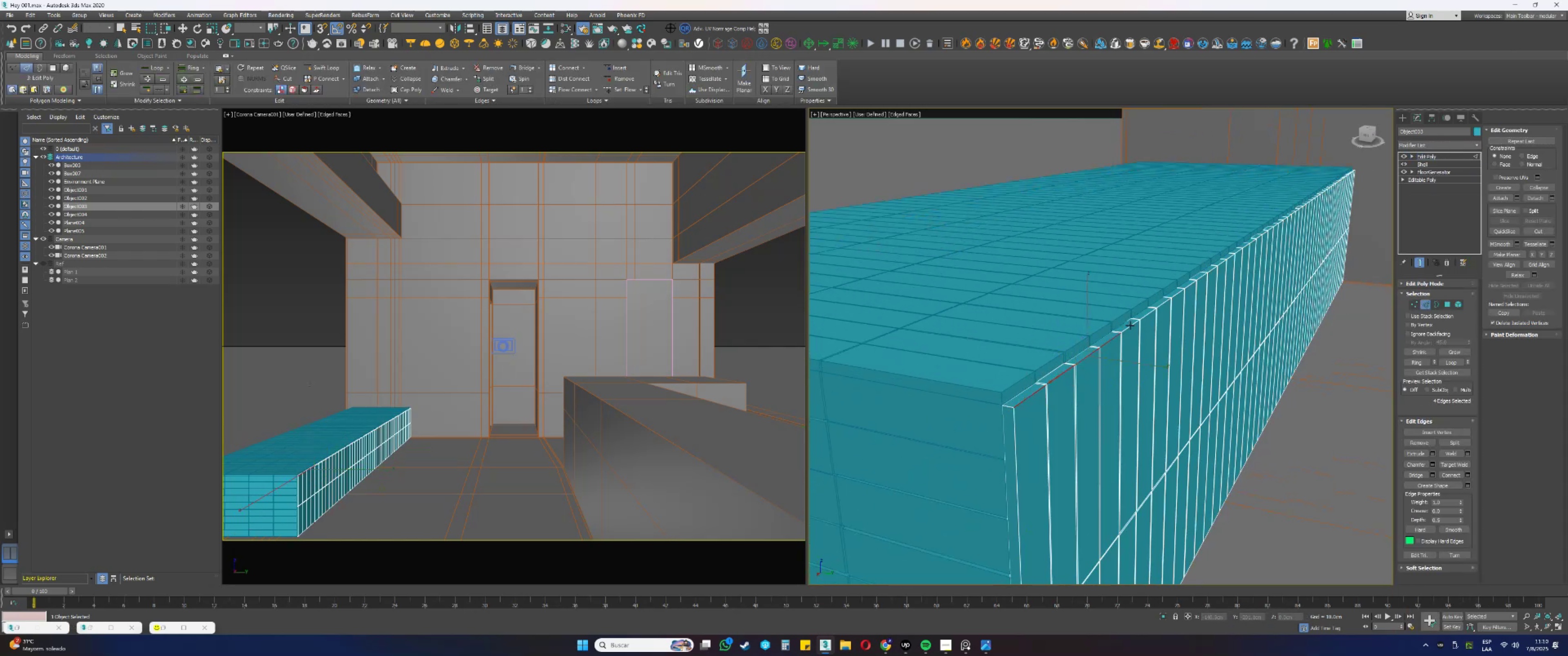 
double_click([1130, 325])
 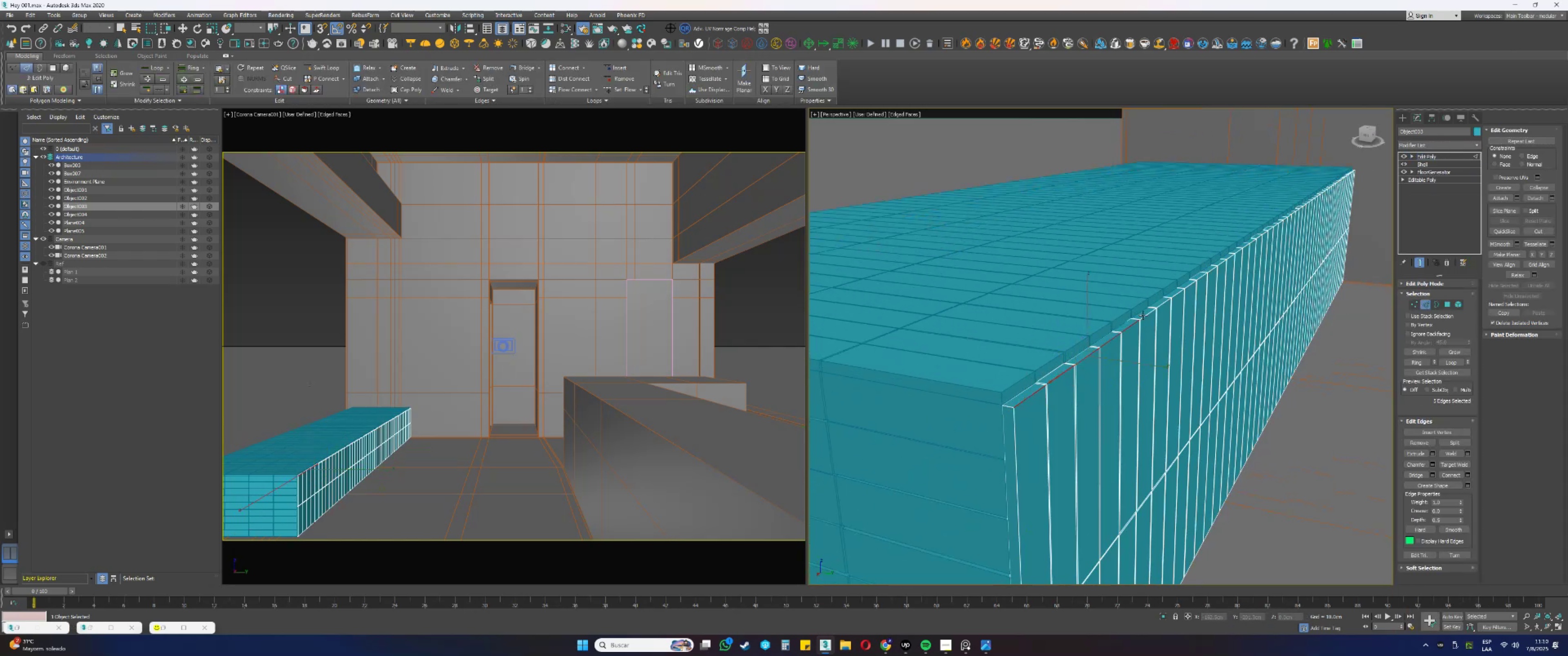 
triple_click([1143, 315])
 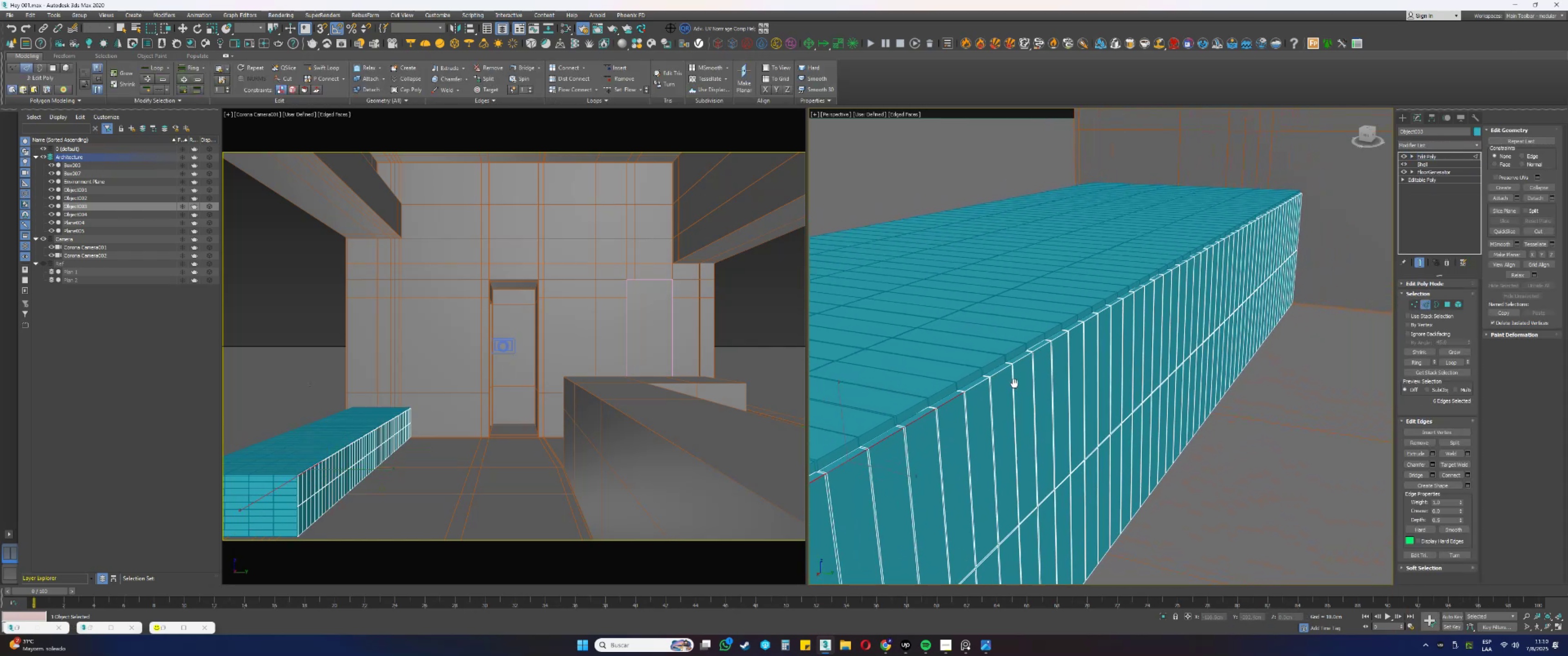 
hold_key(key=ControlLeft, duration=1.48)
left_click([985, 381])
 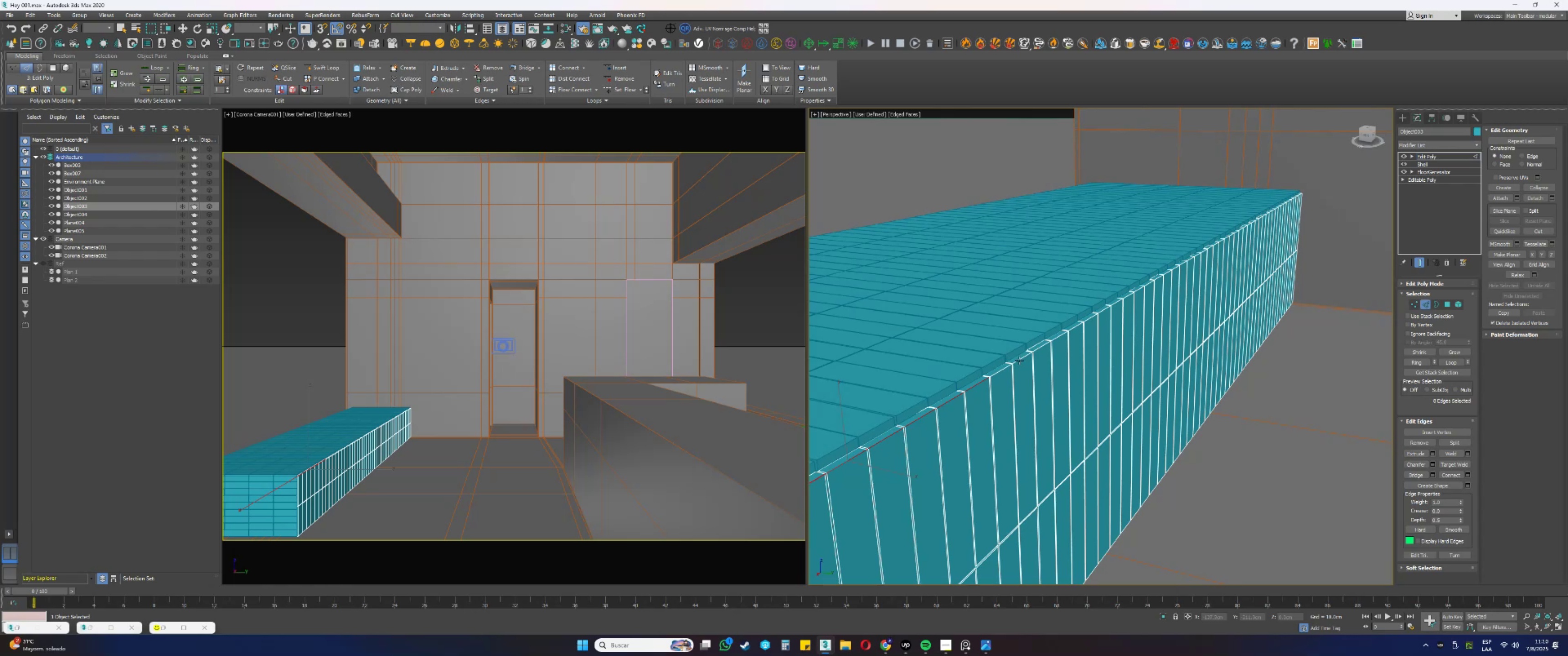 
key(Control+ControlLeft)
 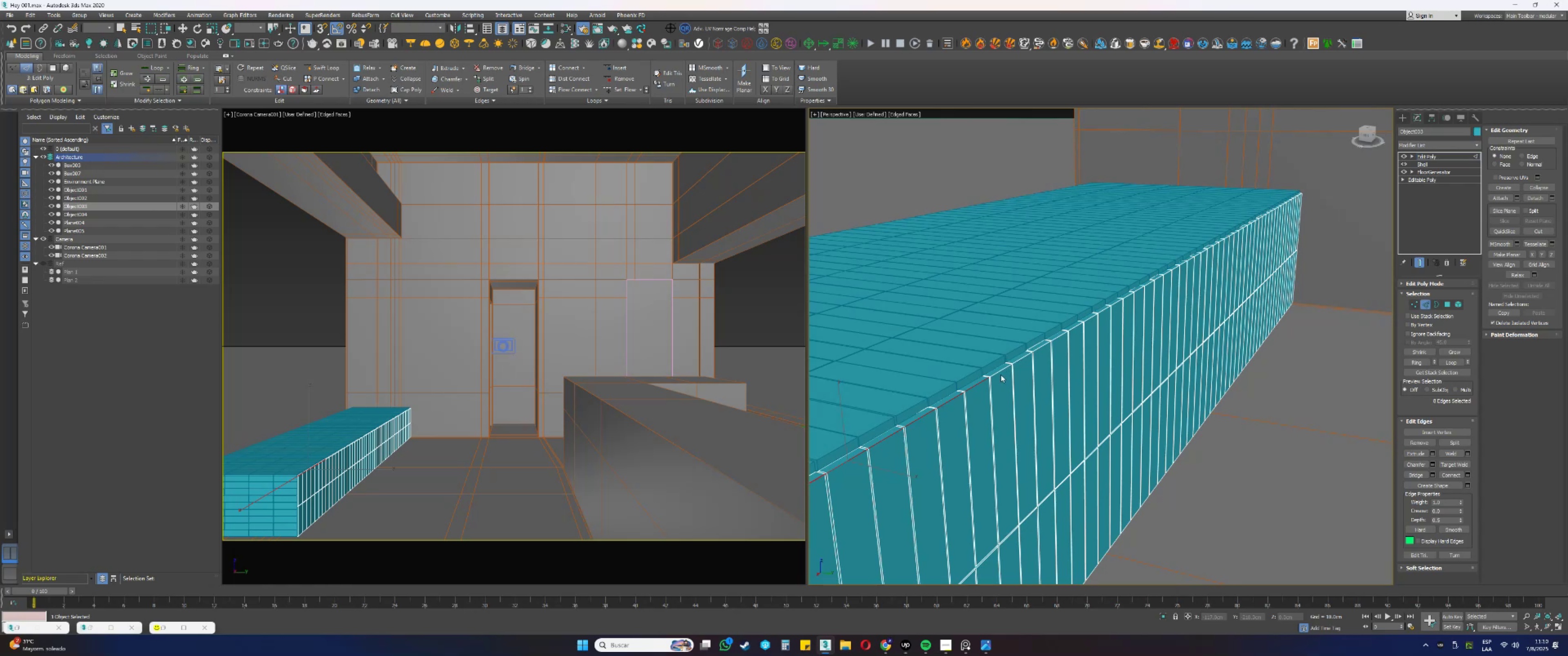 
key(Control+Z)
 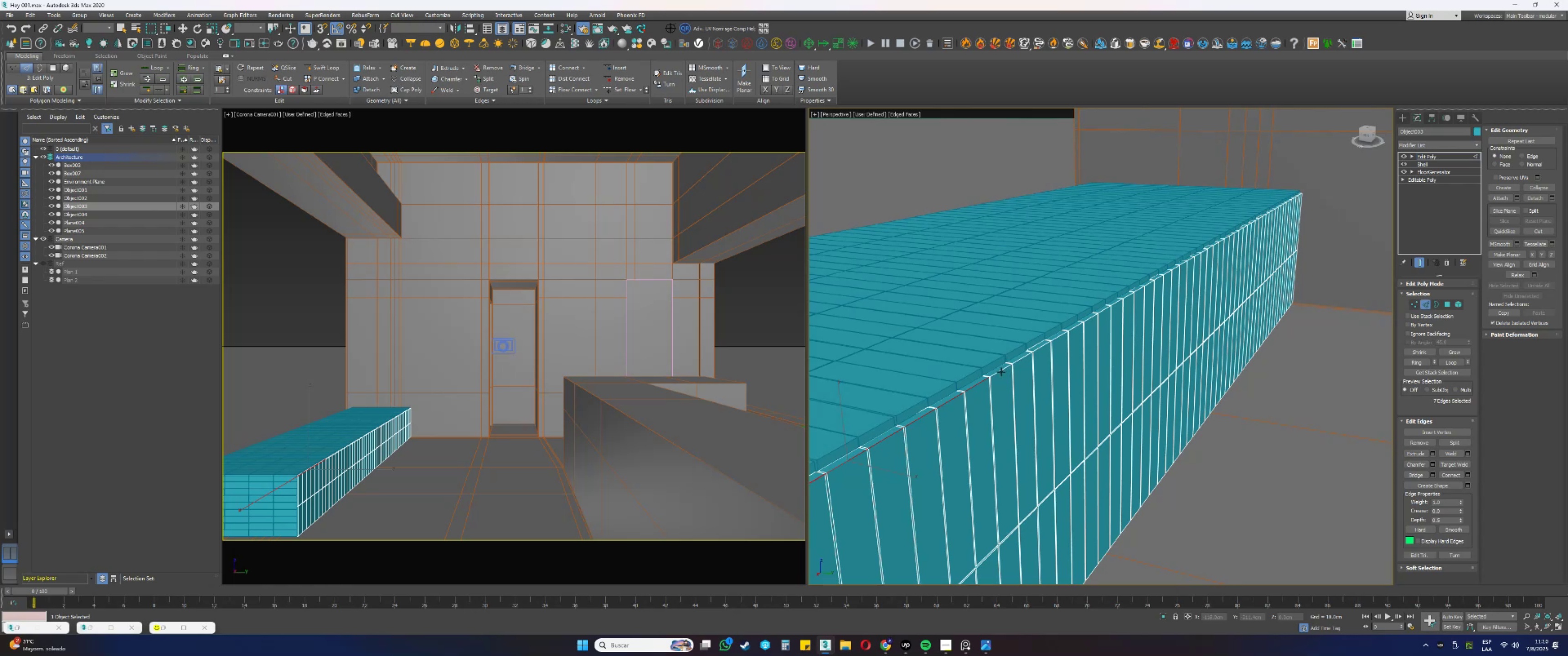 
key(Control+ControlLeft)
 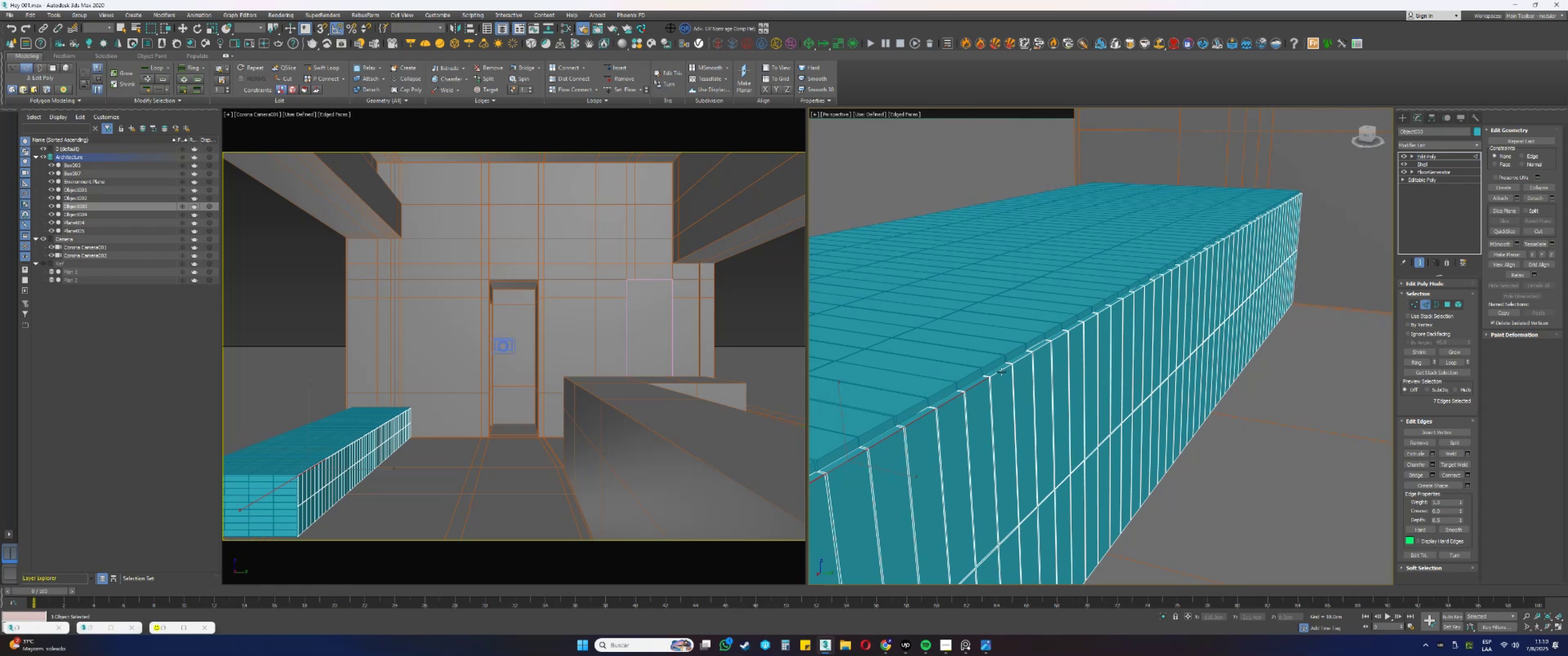 
key(Control+Z)
 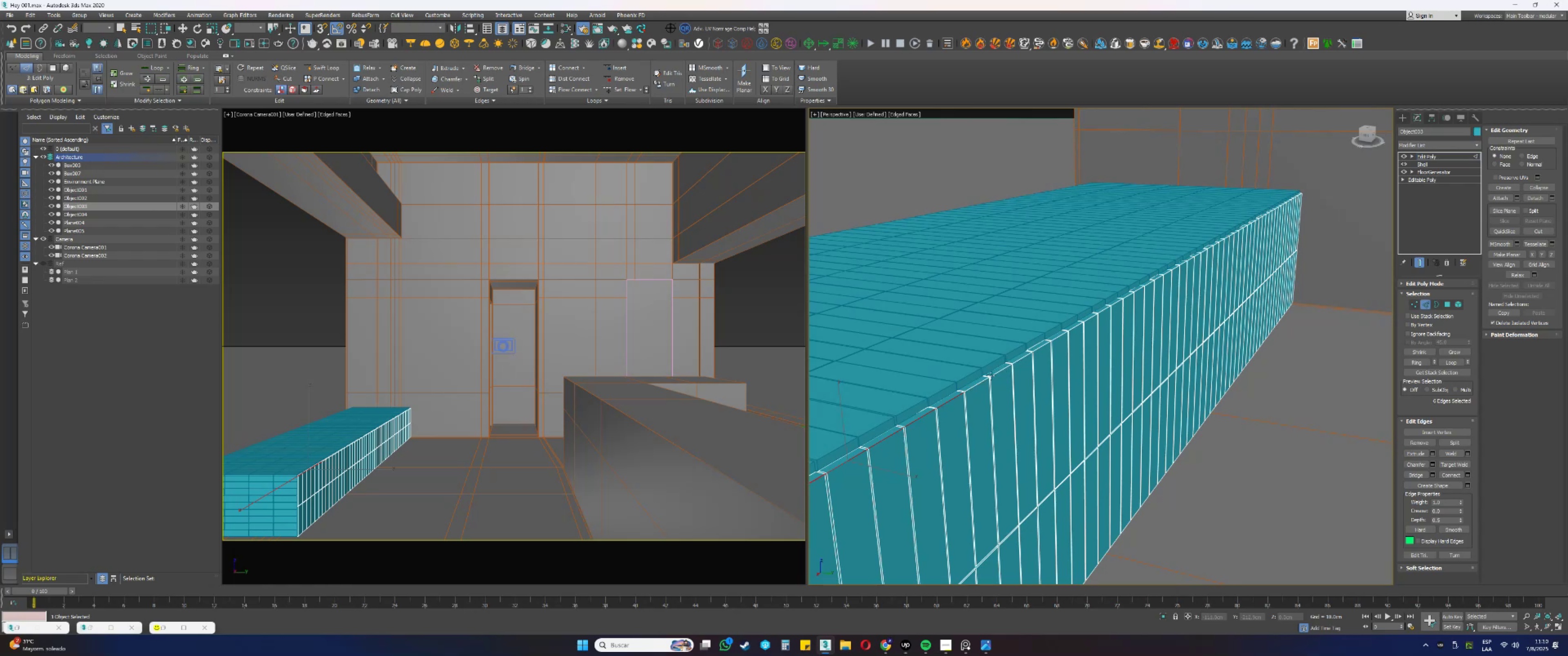 
hold_key(key=ControlLeft, duration=1.54)
left_click([980, 381])
 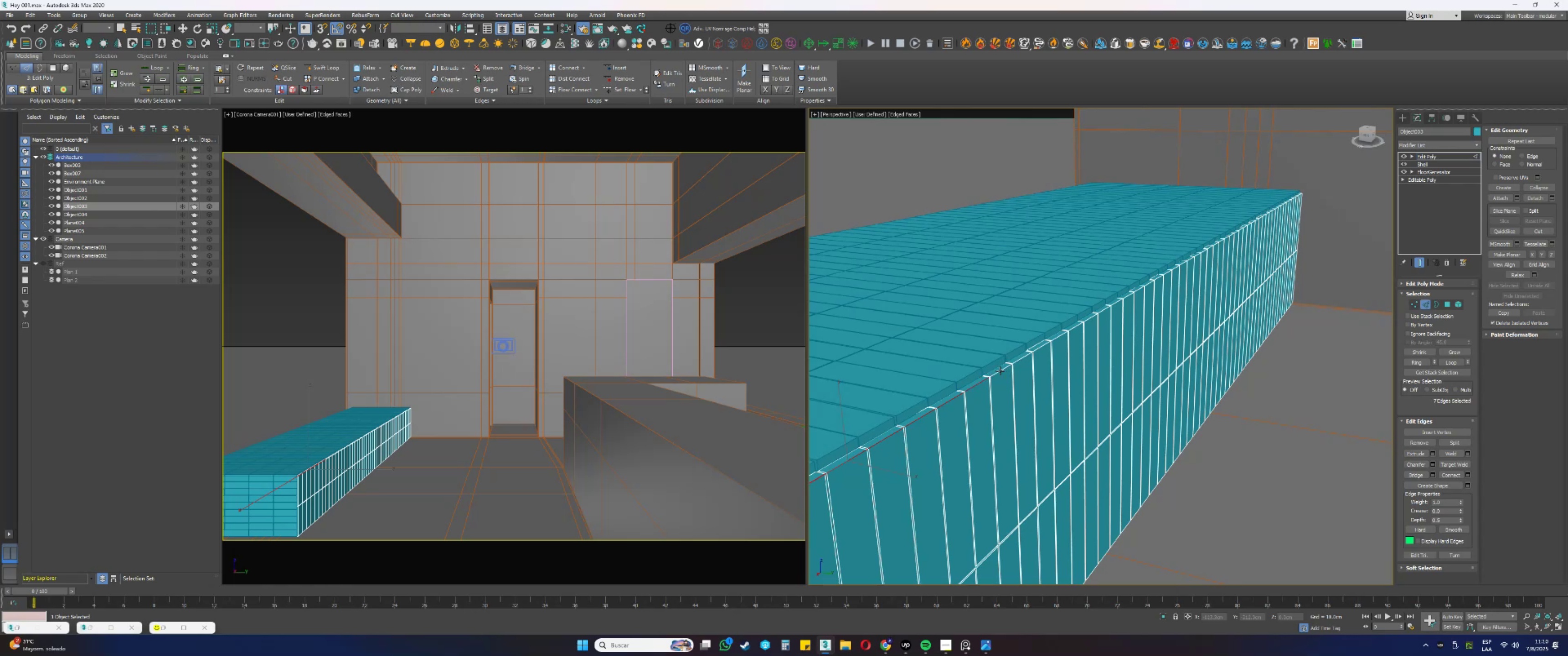 
double_click([1001, 370])
 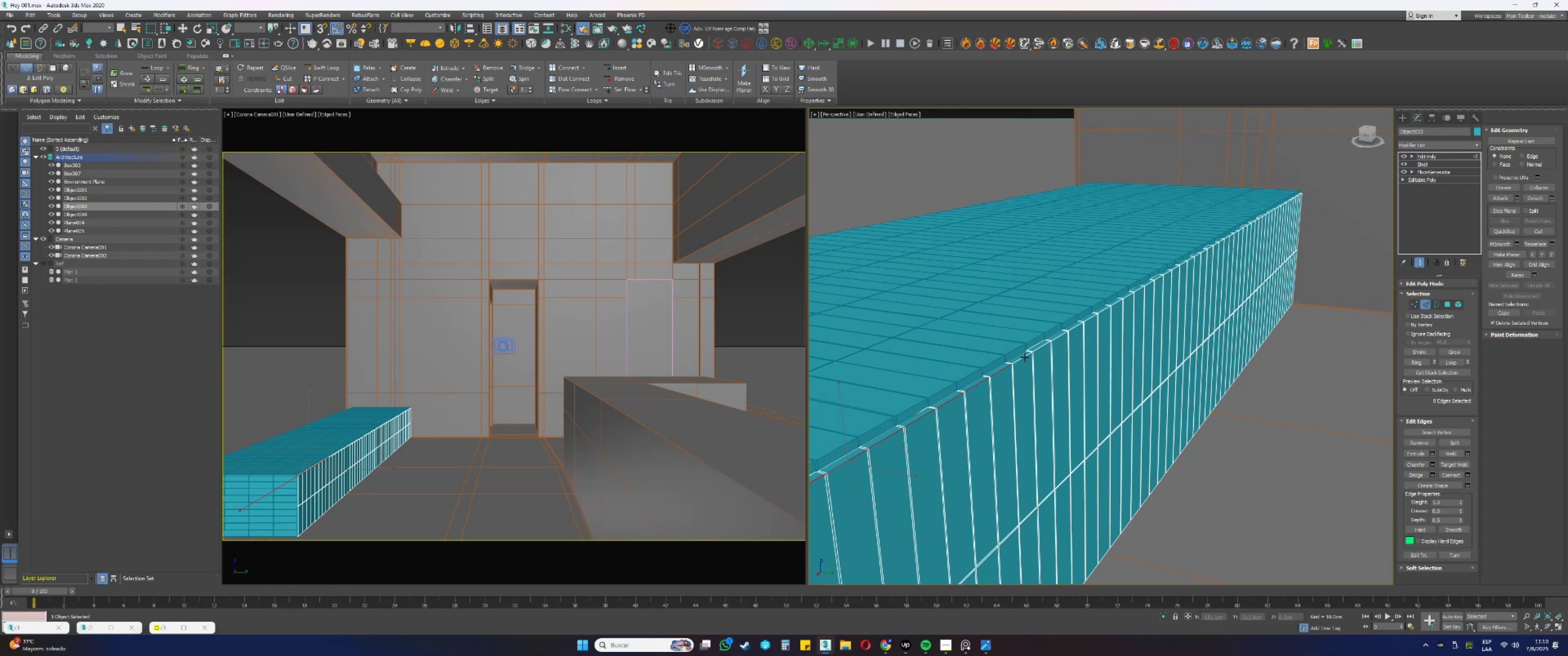 
hold_key(key=ControlLeft, duration=1.23)
left_click([1025, 357])
 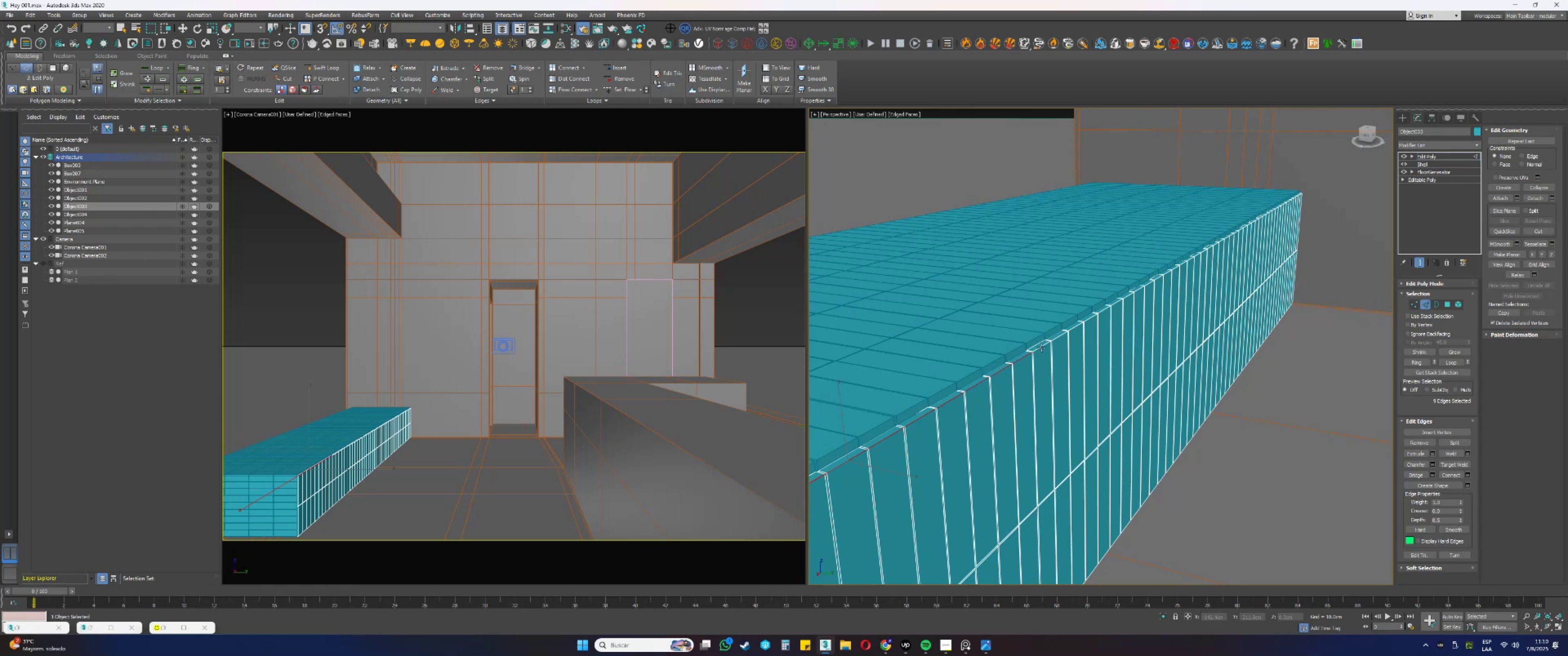 
double_click([1042, 347])
 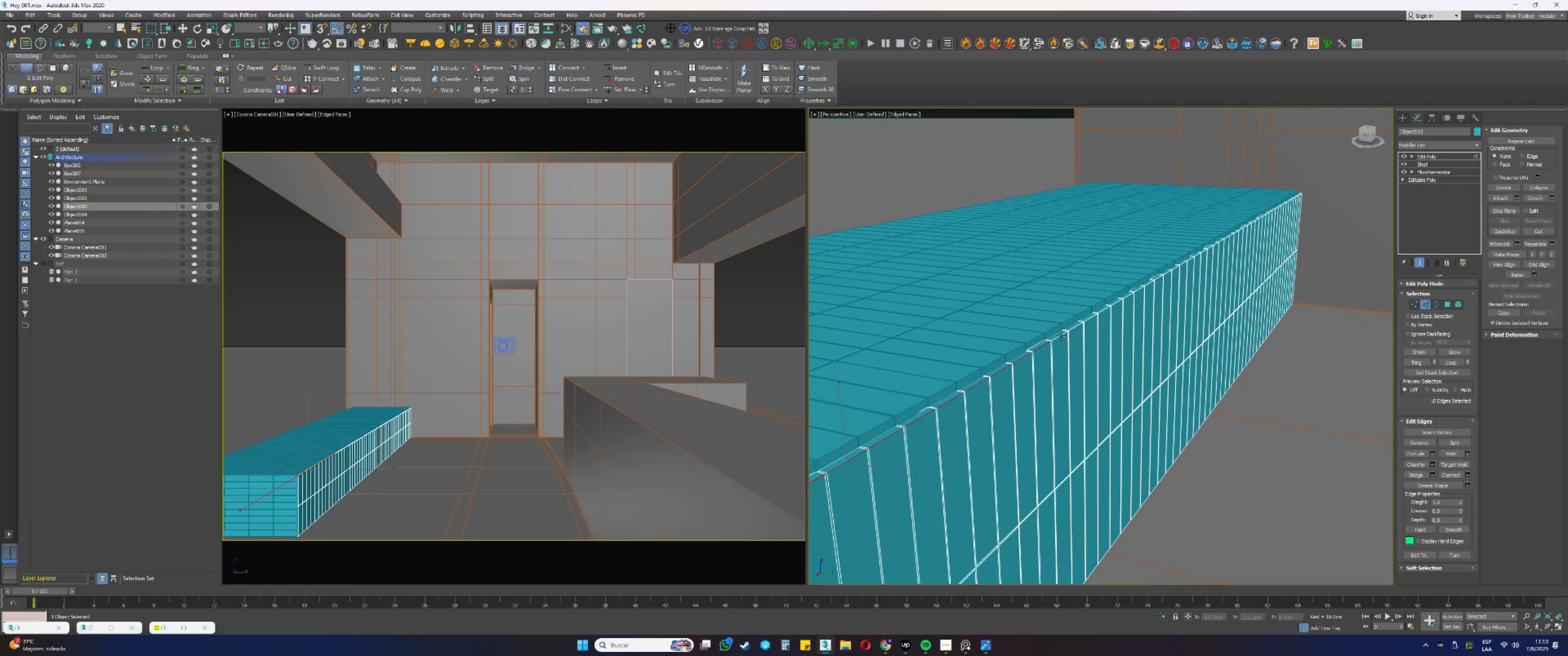 
left_click([1062, 336])
 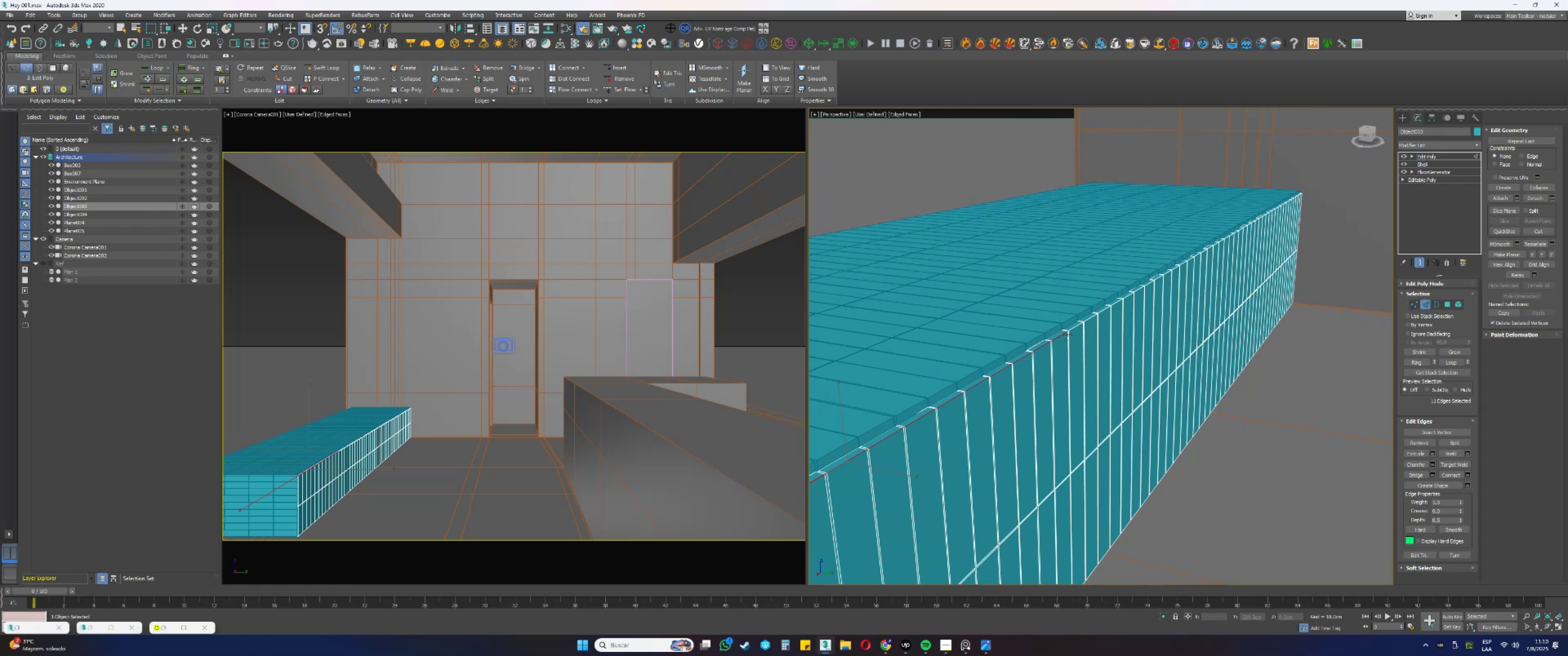 
scroll: coordinate [1081, 332], scroll_direction: up, amount: 1.0
 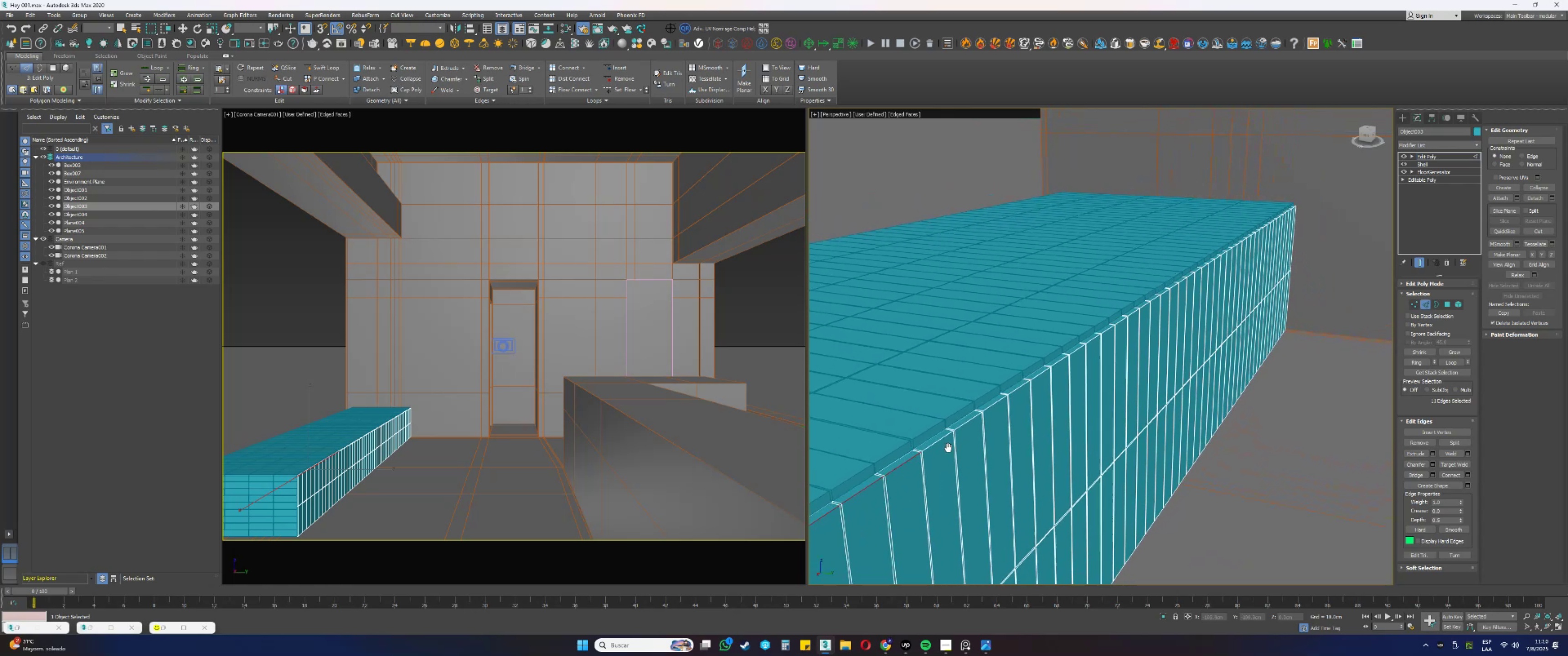 
hold_key(key=ControlLeft, duration=1.53)
left_click([947, 434])
 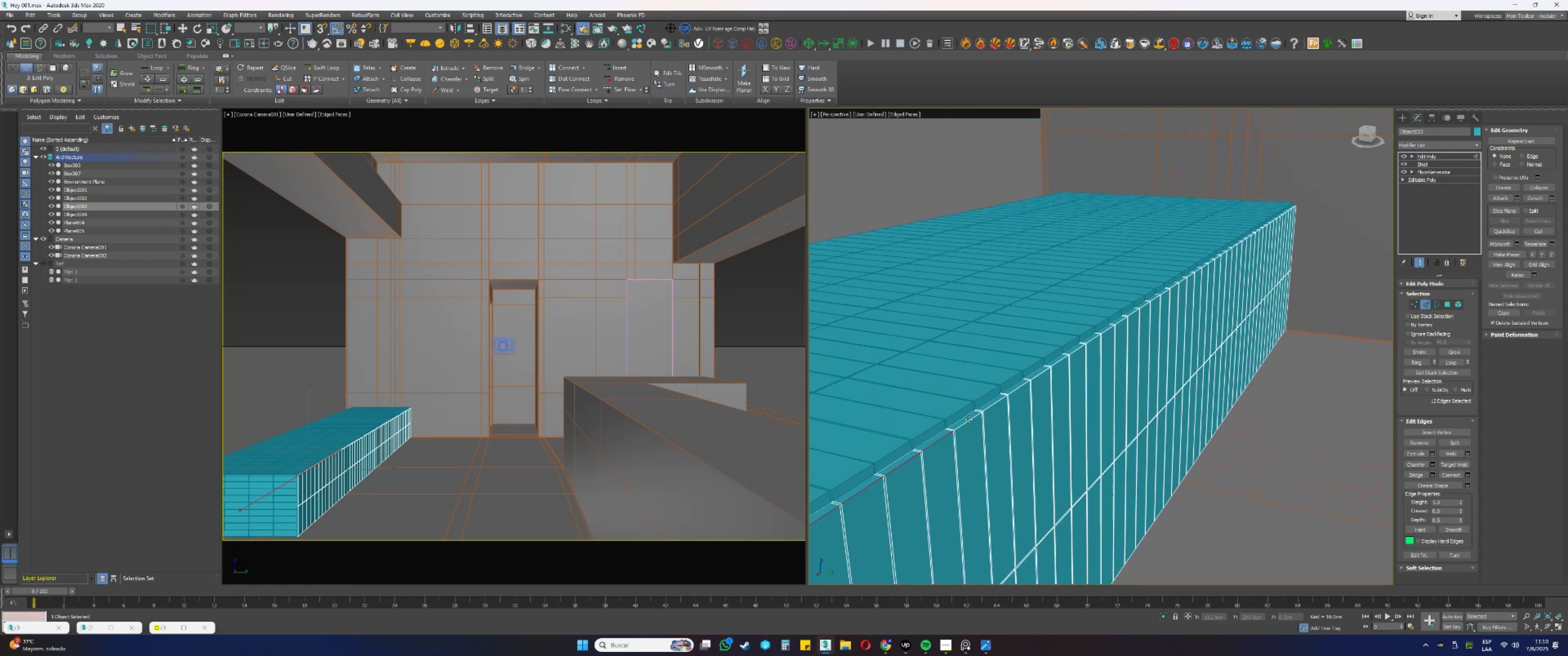 
left_click([969, 420])
 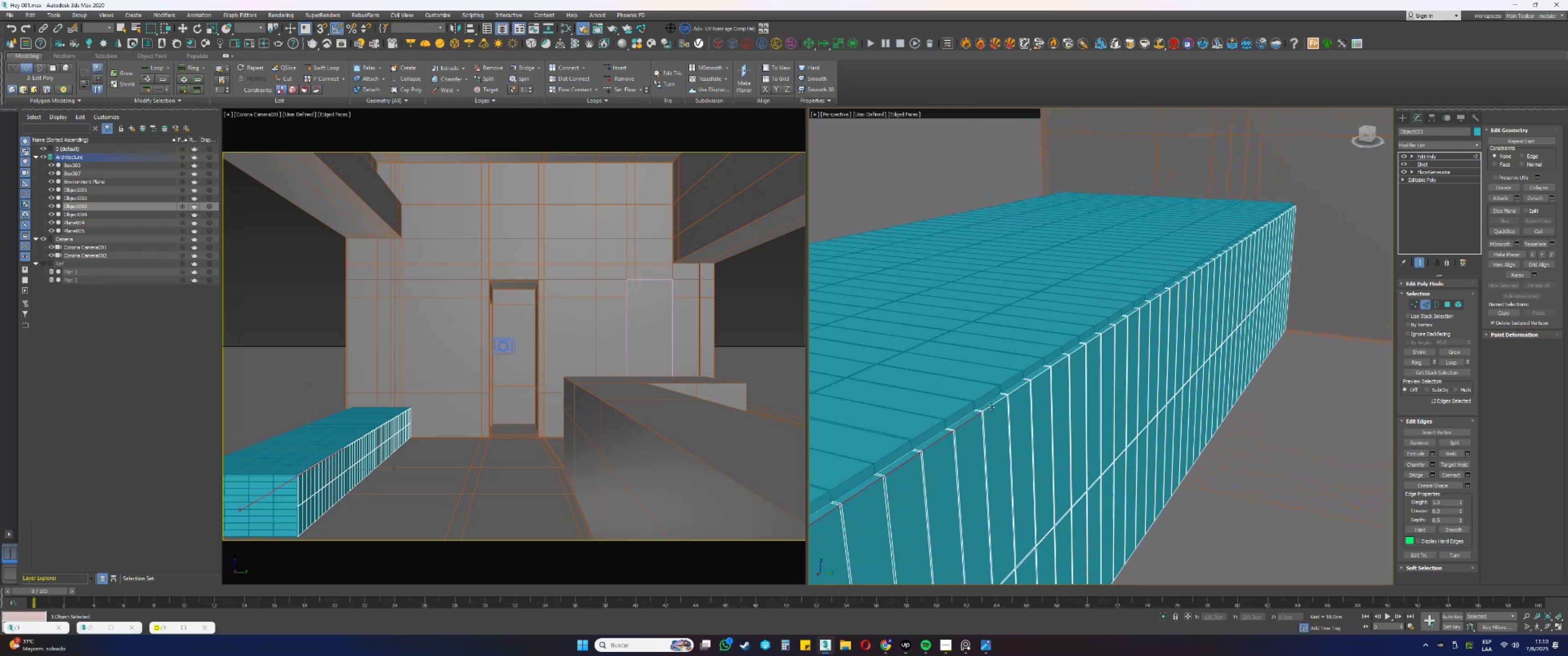 
hold_key(key=ControlLeft, duration=1.52)
left_click([996, 403])
 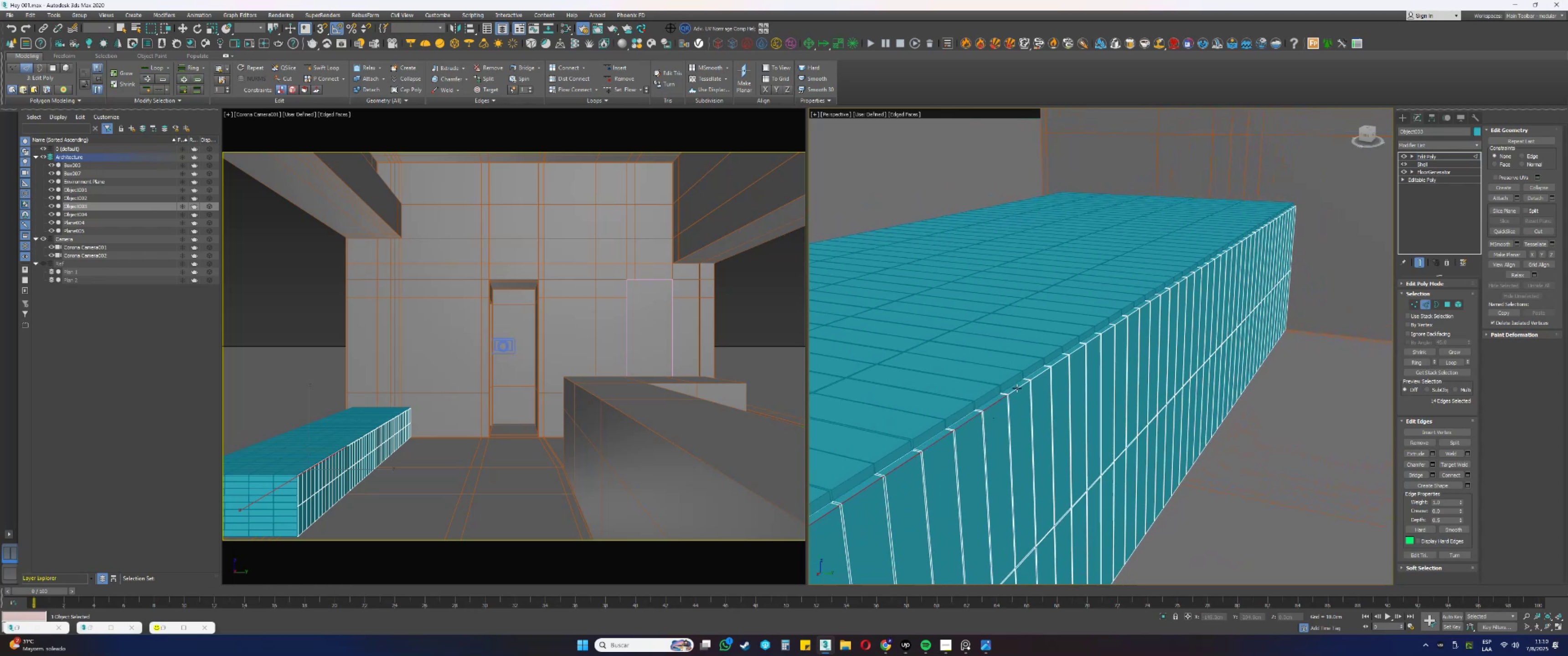 
double_click([1017, 388])
 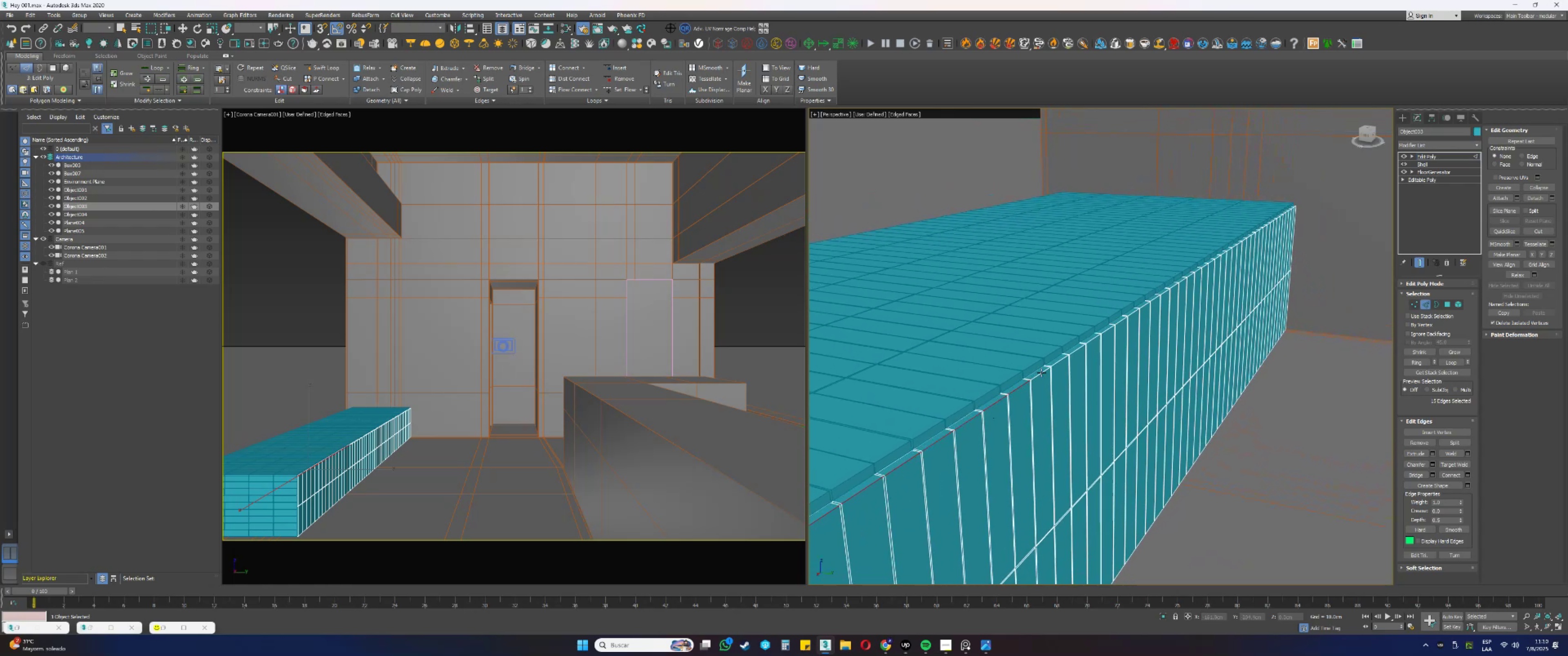 
triple_click([1042, 372])
 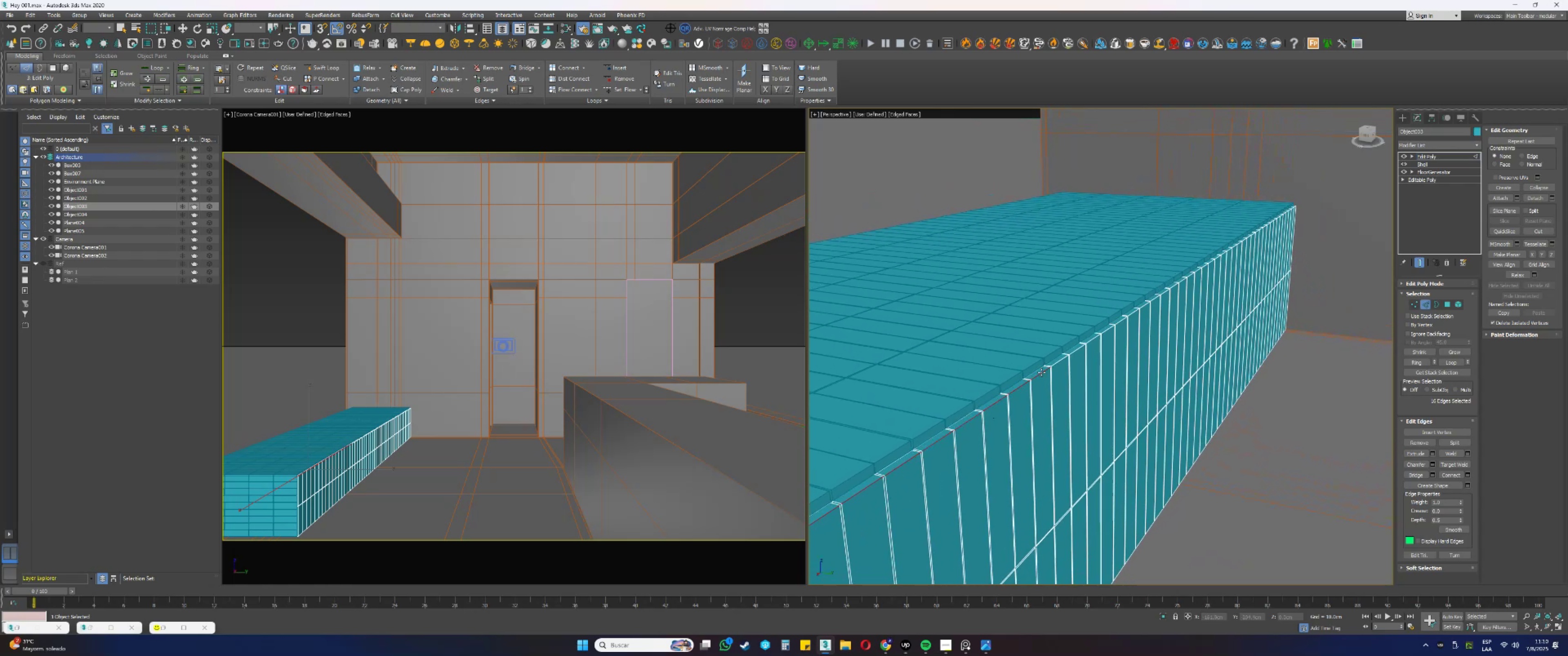 
hold_key(key=ControlLeft, duration=1.16)
triple_click([1063, 359])
 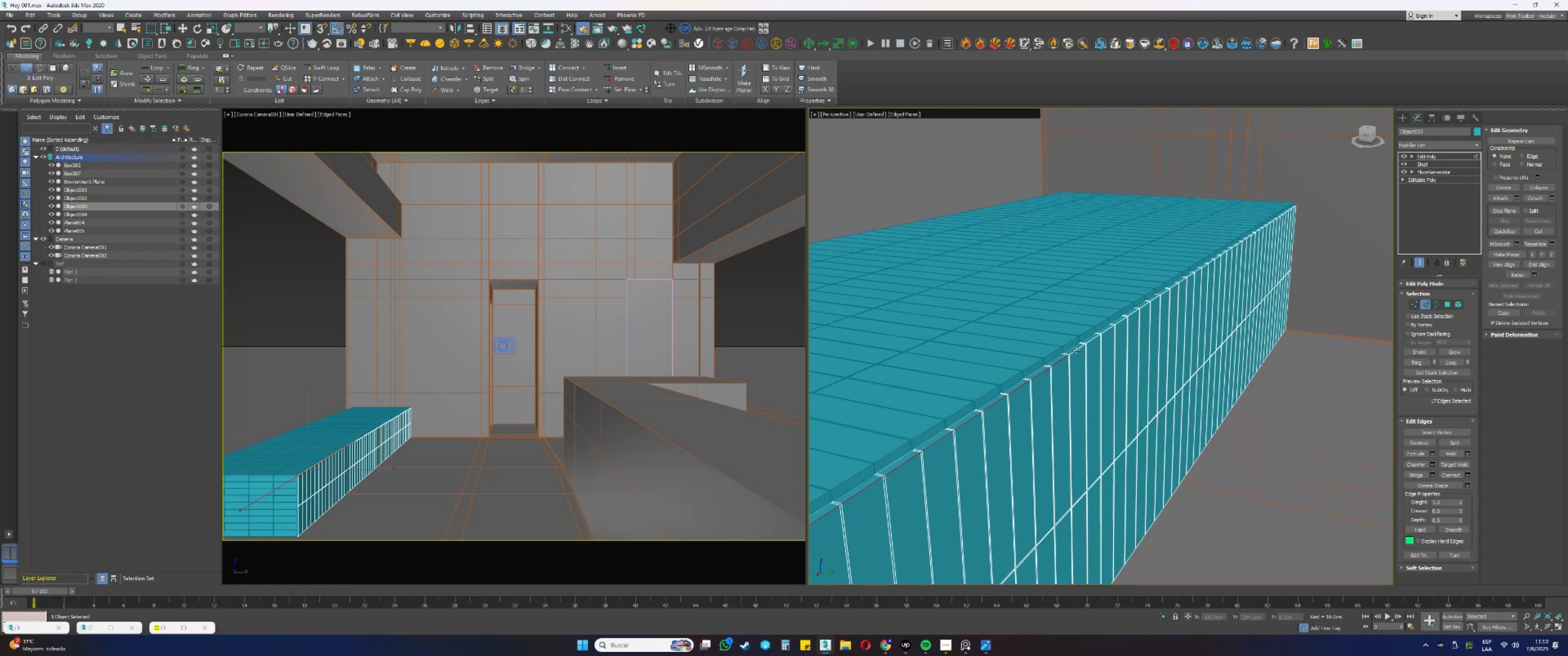 
left_click([1077, 350])
 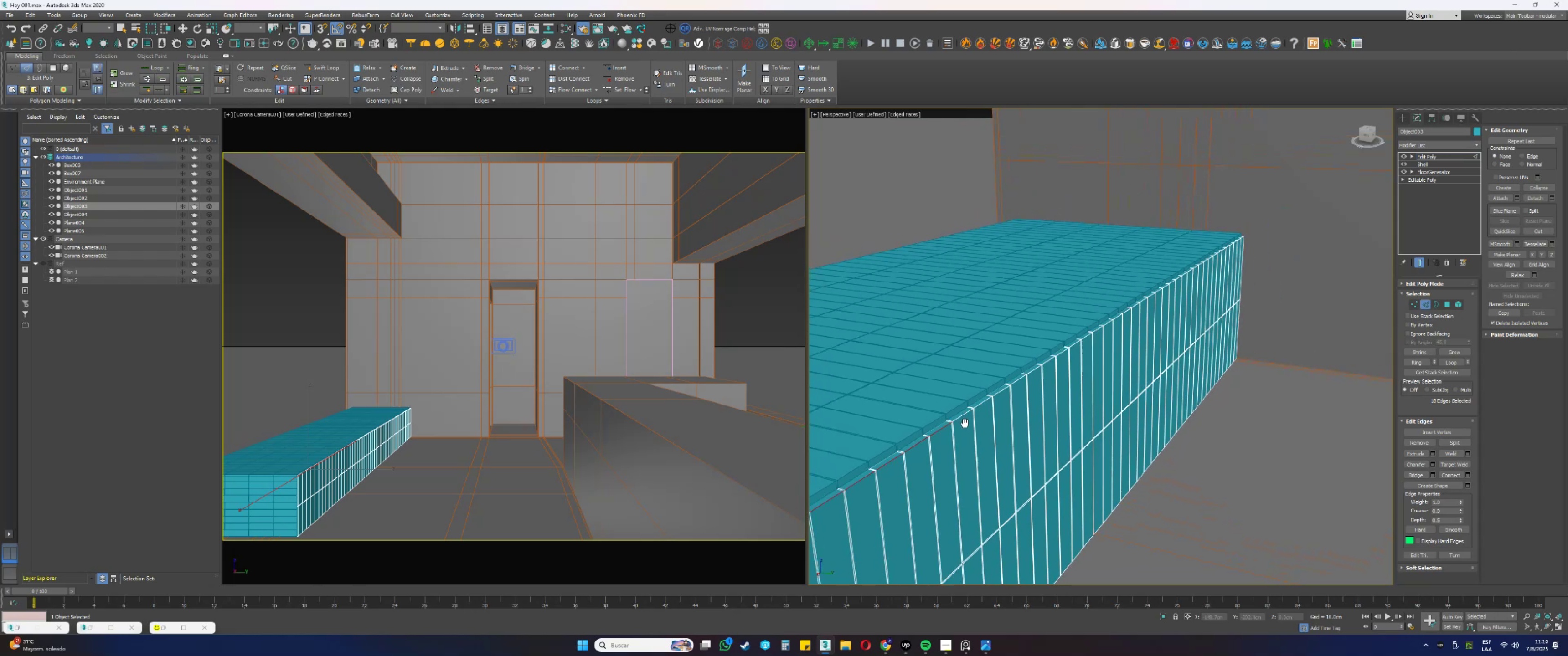 
scroll: coordinate [969, 419], scroll_direction: up, amount: 1.0
 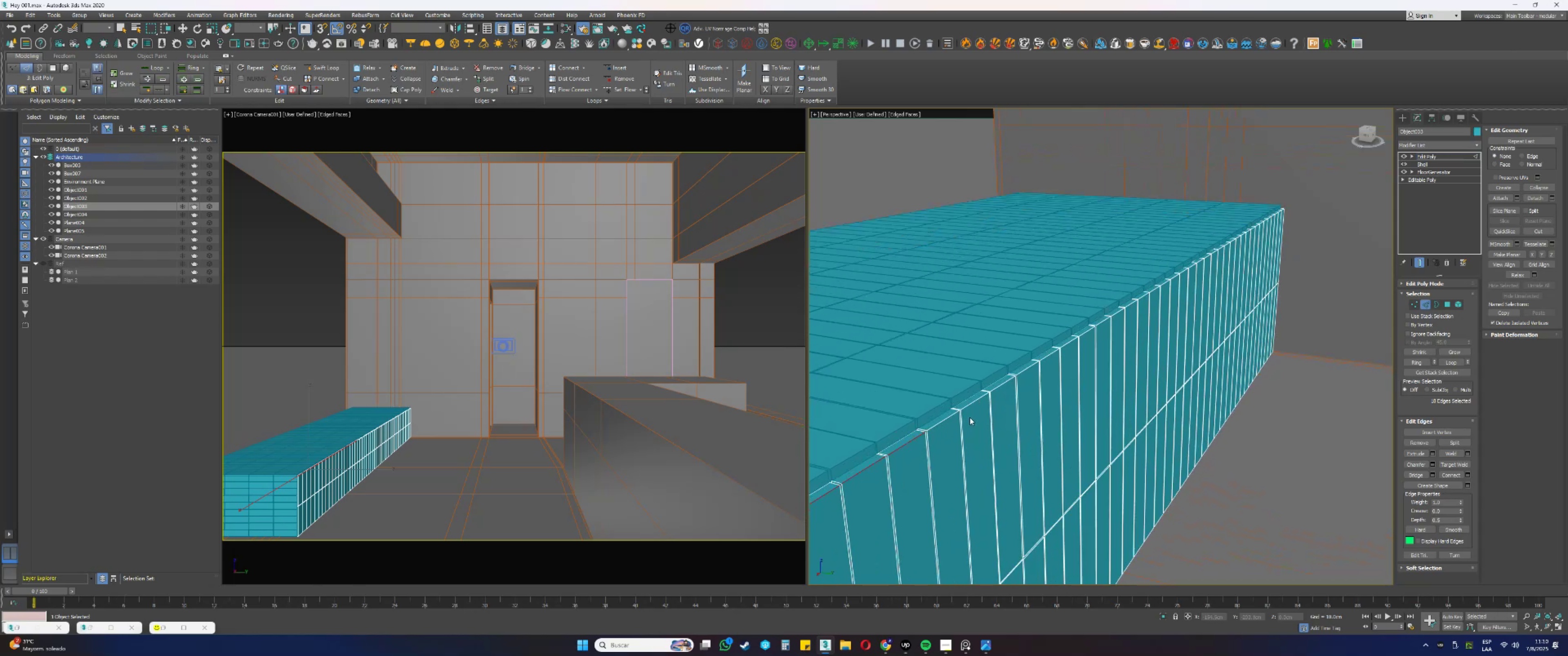 
hold_key(key=ControlLeft, duration=1.5)
left_click([950, 415])
 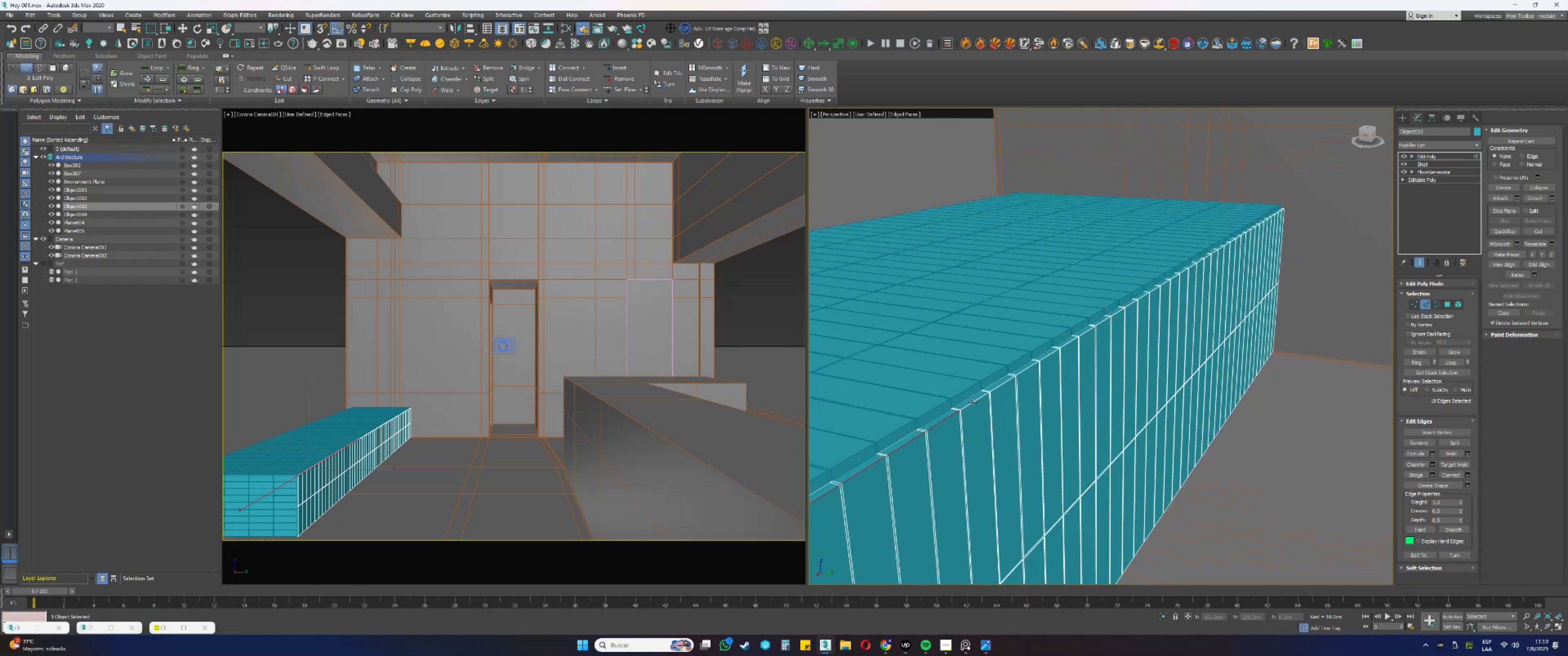 
double_click([973, 402])
 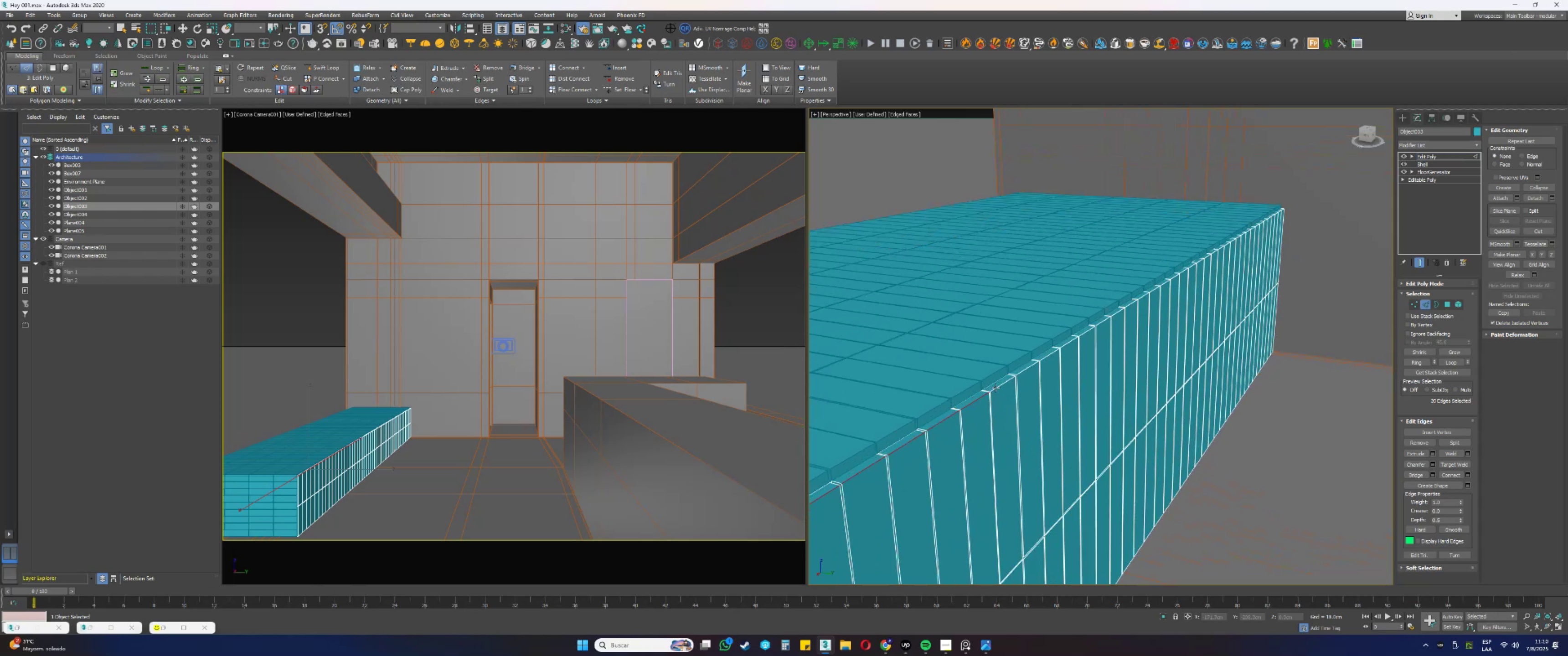 
hold_key(key=ControlLeft, duration=1.51)
left_click([999, 386])
 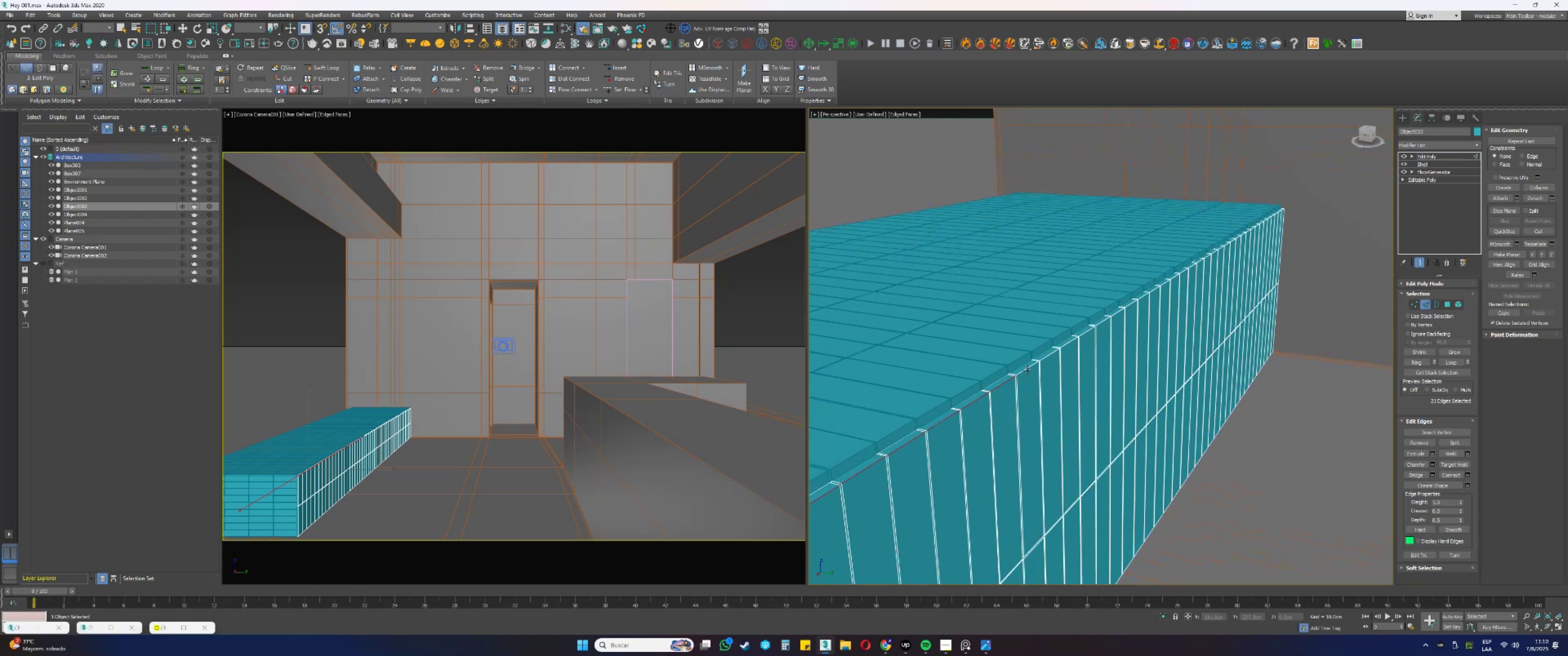 
left_click([1027, 369])
 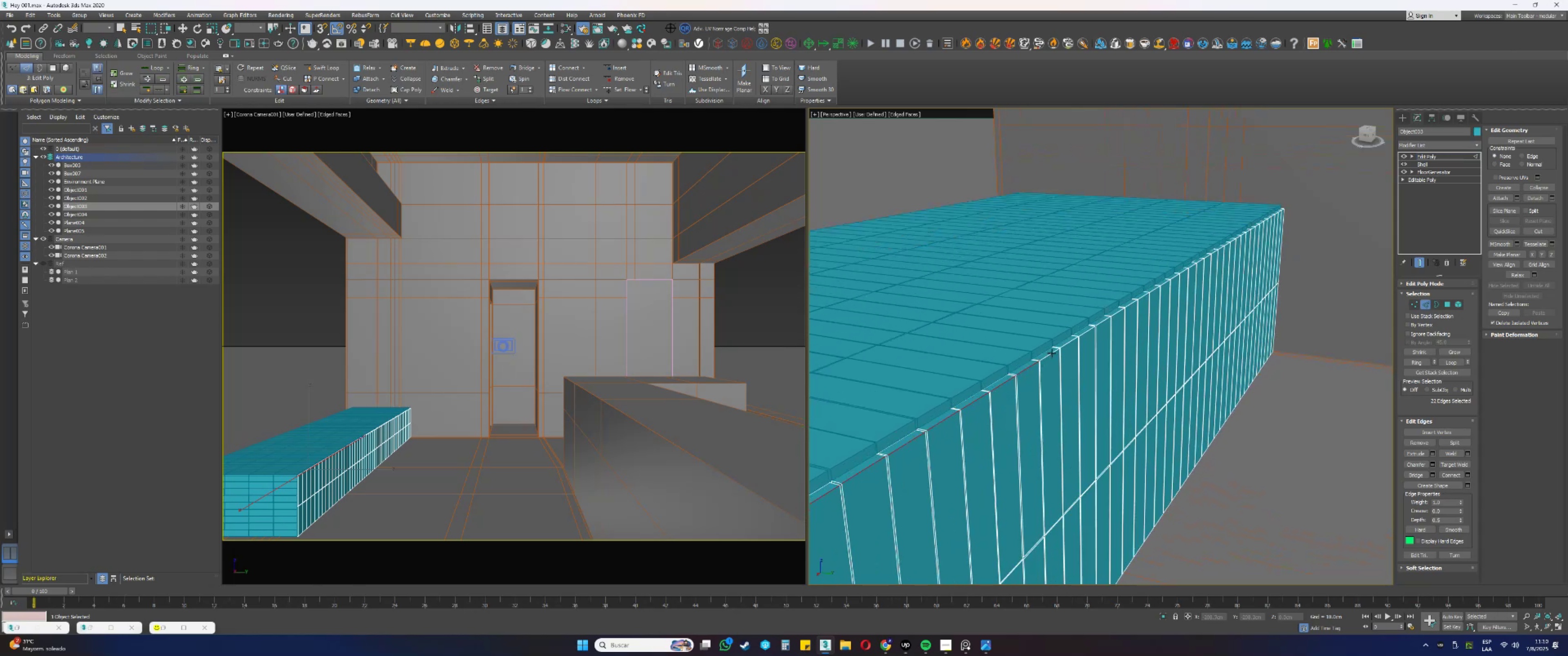 
left_click([1052, 353])
 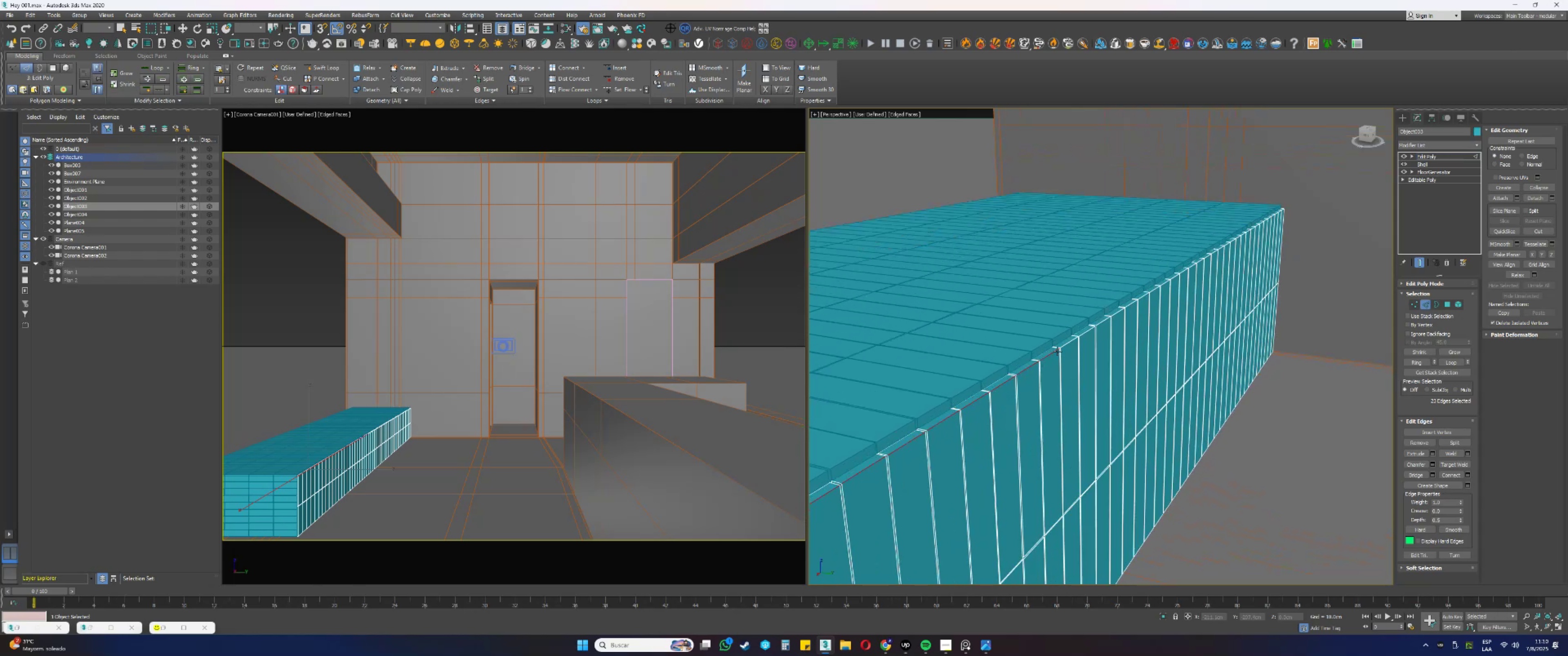 
hold_key(key=ControlLeft, duration=1.35)
double_click([1068, 344])
 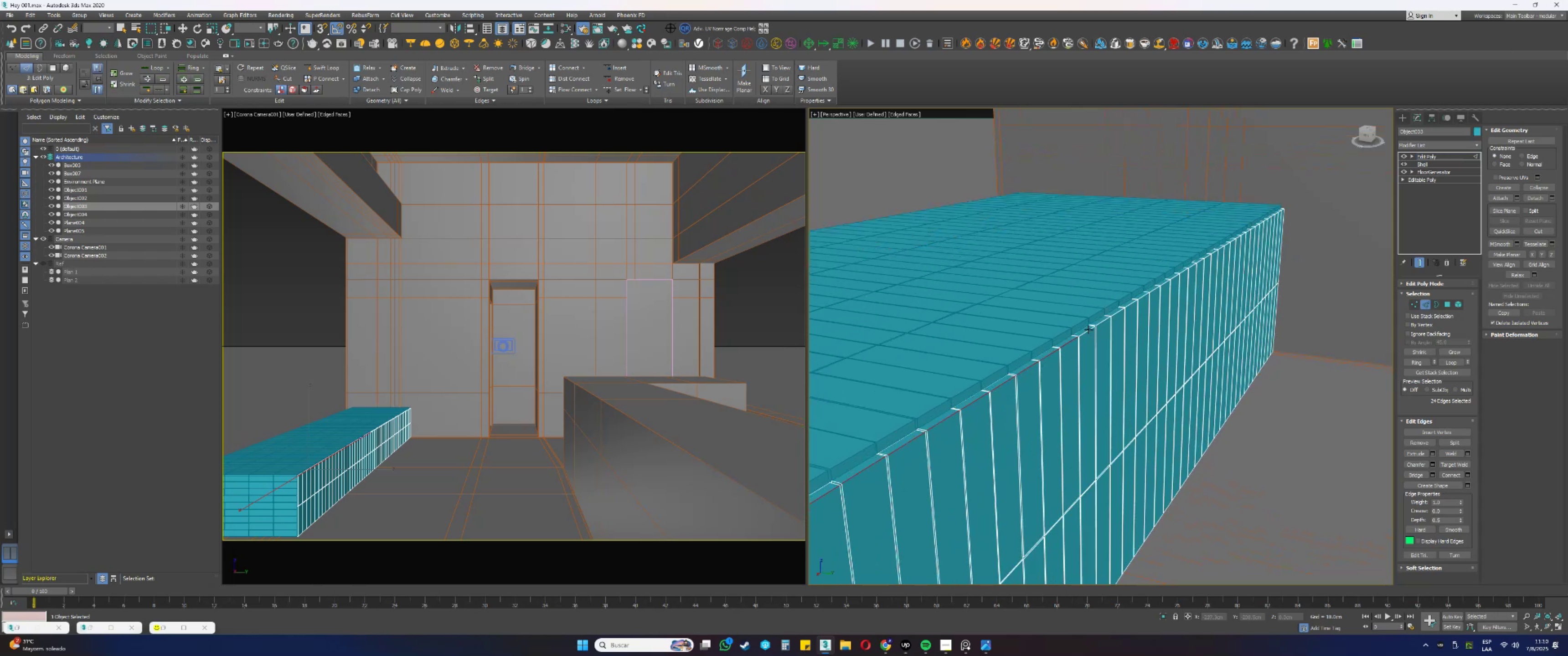 
left_click([1088, 329])
 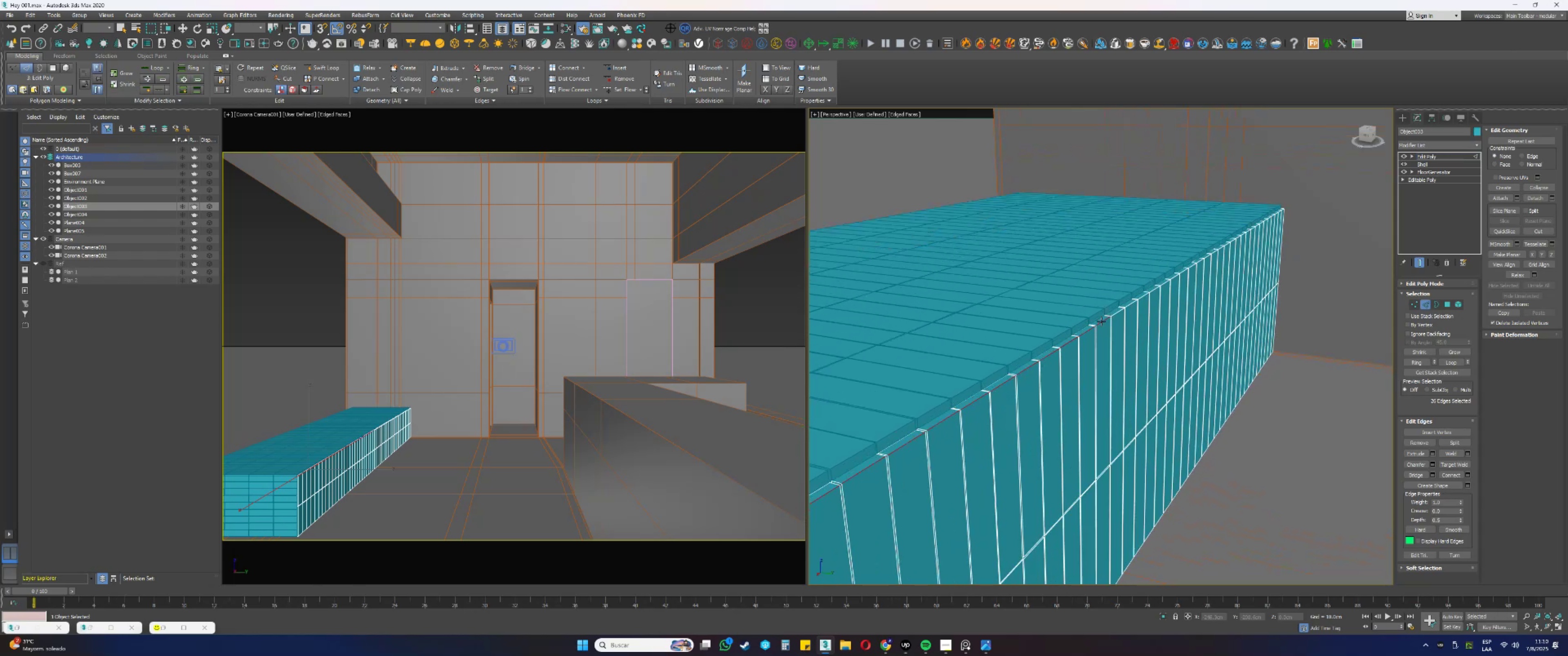 
double_click([1101, 321])
 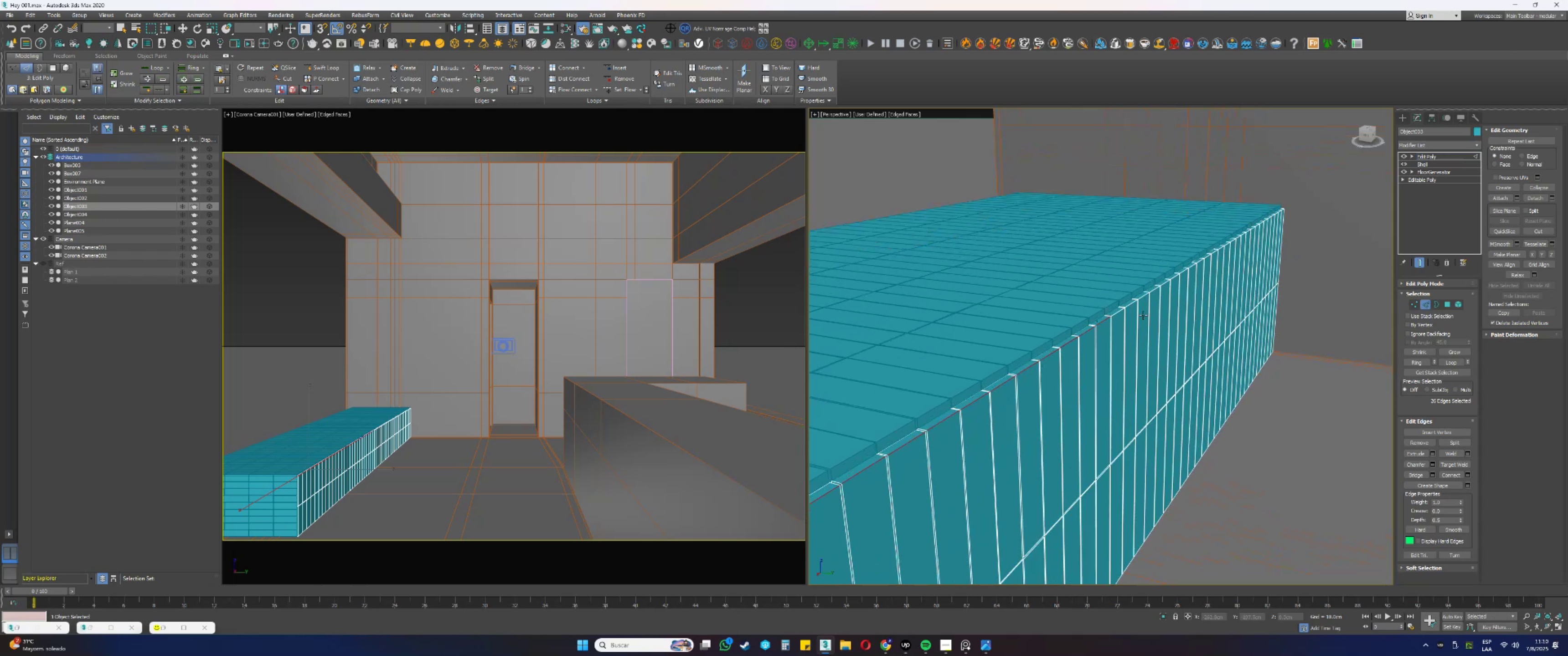 
scroll: coordinate [1161, 309], scroll_direction: up, amount: 1.0
 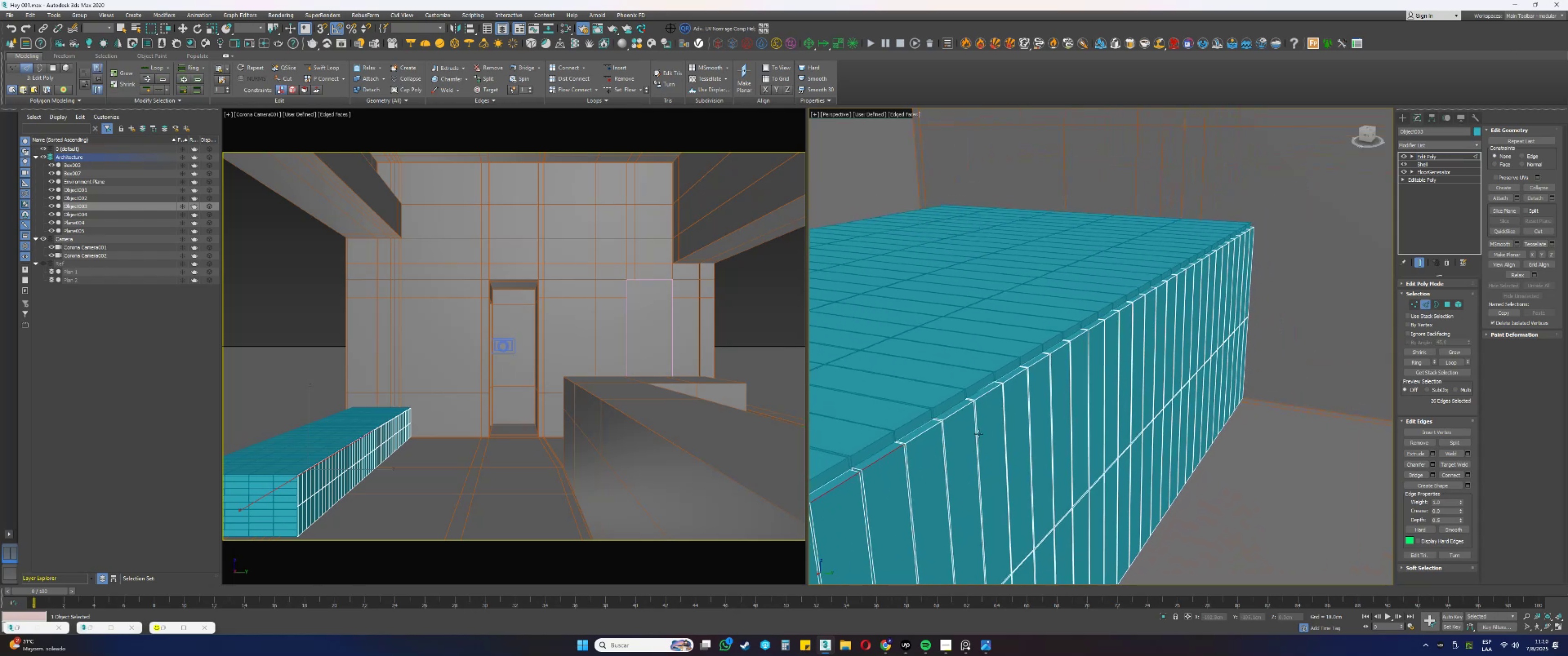 
hold_key(key=ControlLeft, duration=1.52)
left_click([928, 430])
 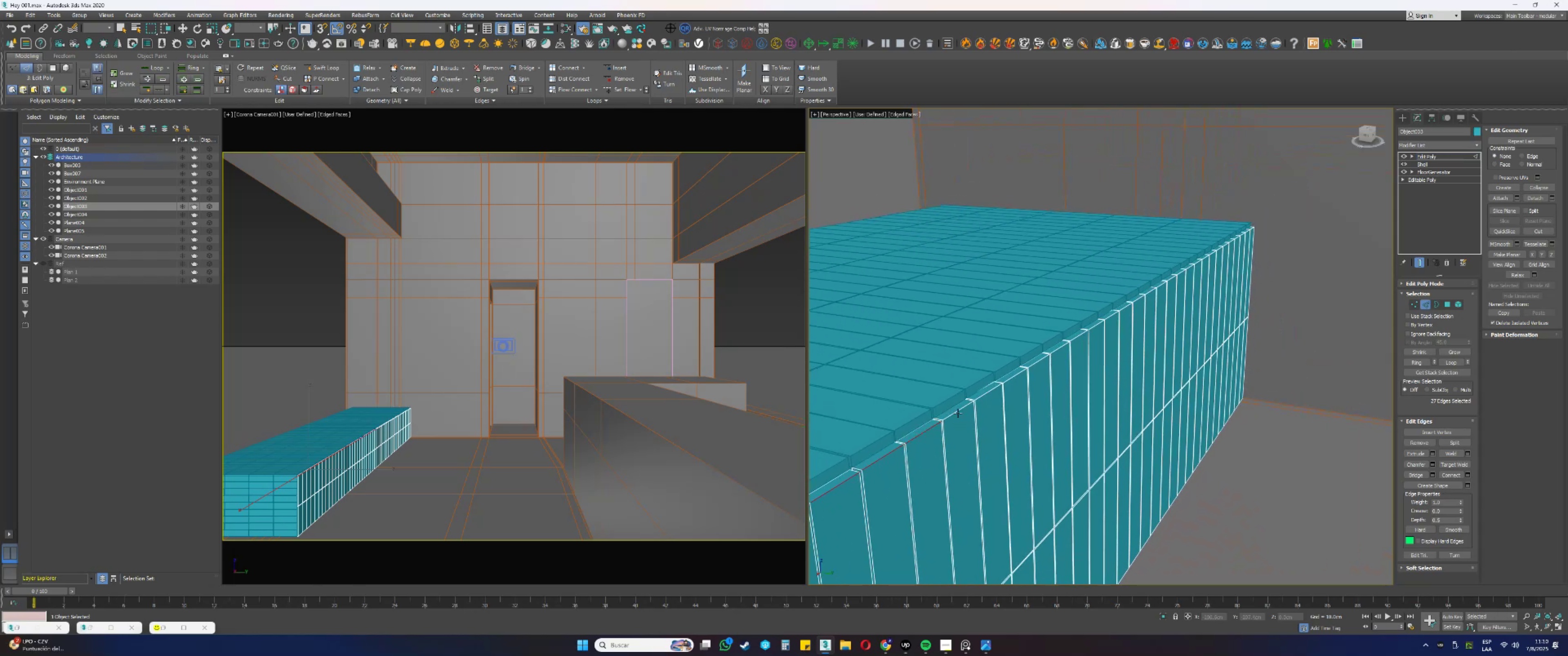 
left_click([958, 413])
 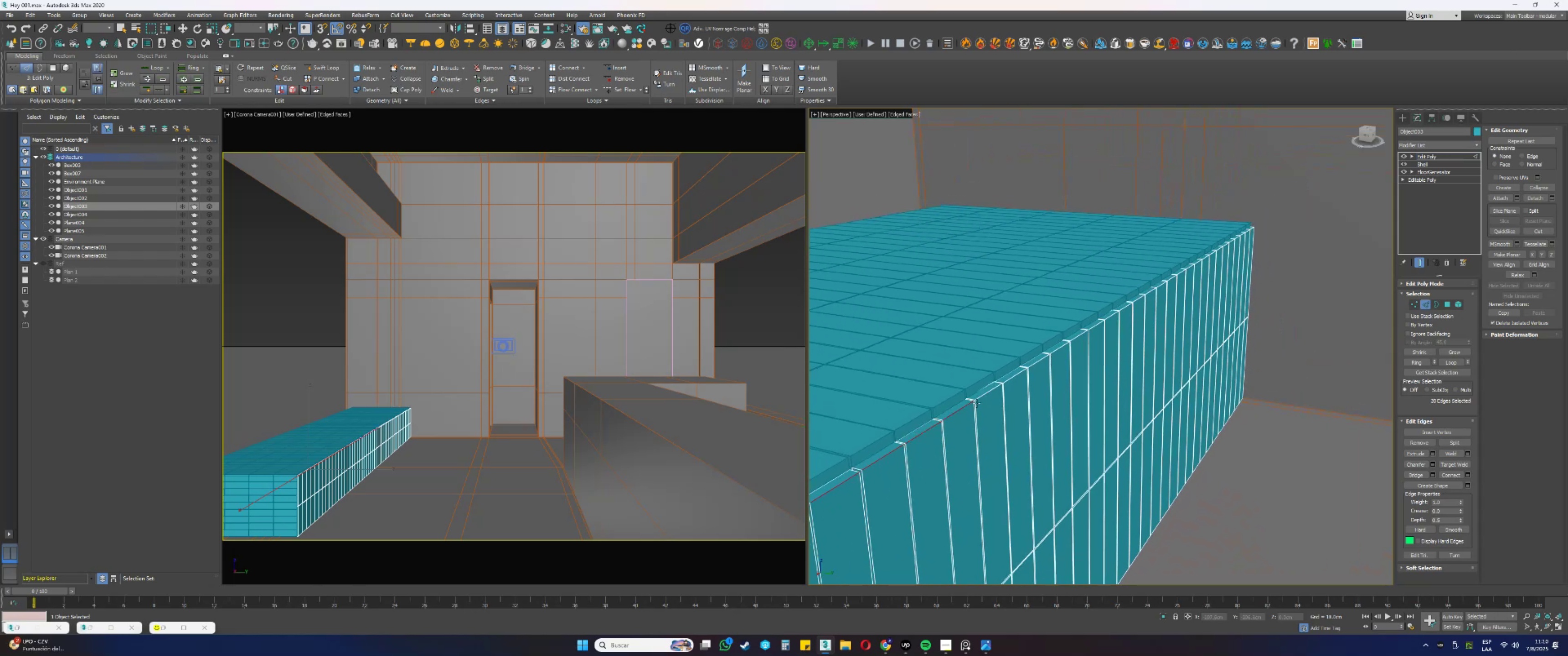 
hold_key(key=ControlLeft, duration=1.53)
left_click([984, 396])
 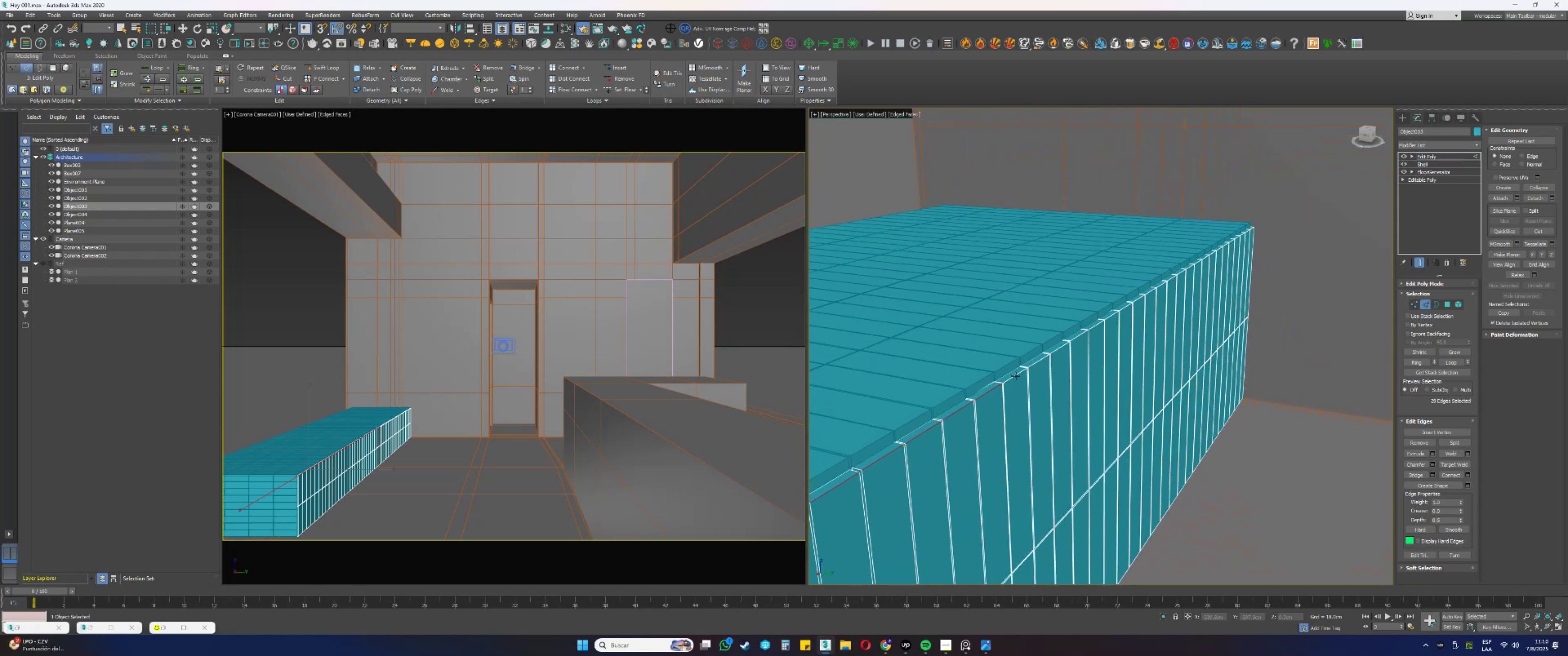 
key(Control+ControlLeft)
 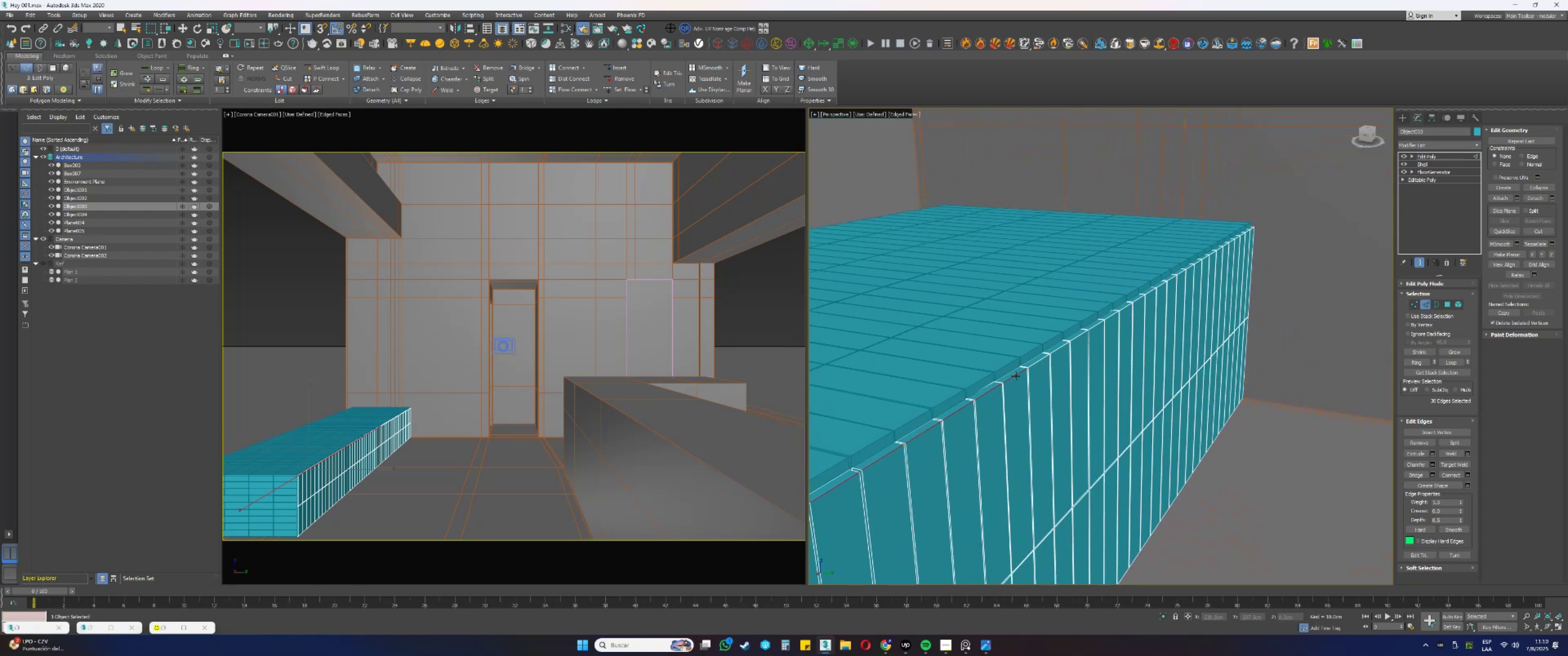 
key(Control+ControlLeft)
 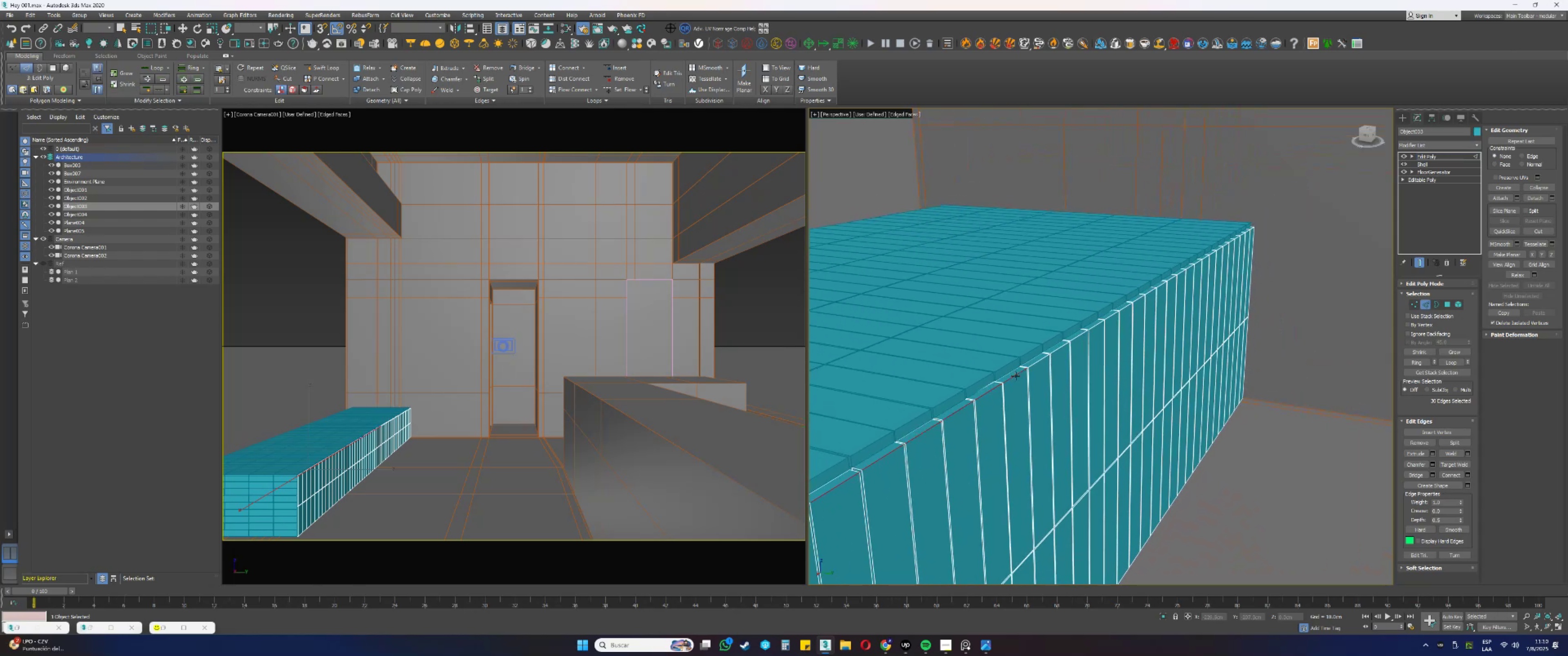 
key(Control+ControlLeft)
 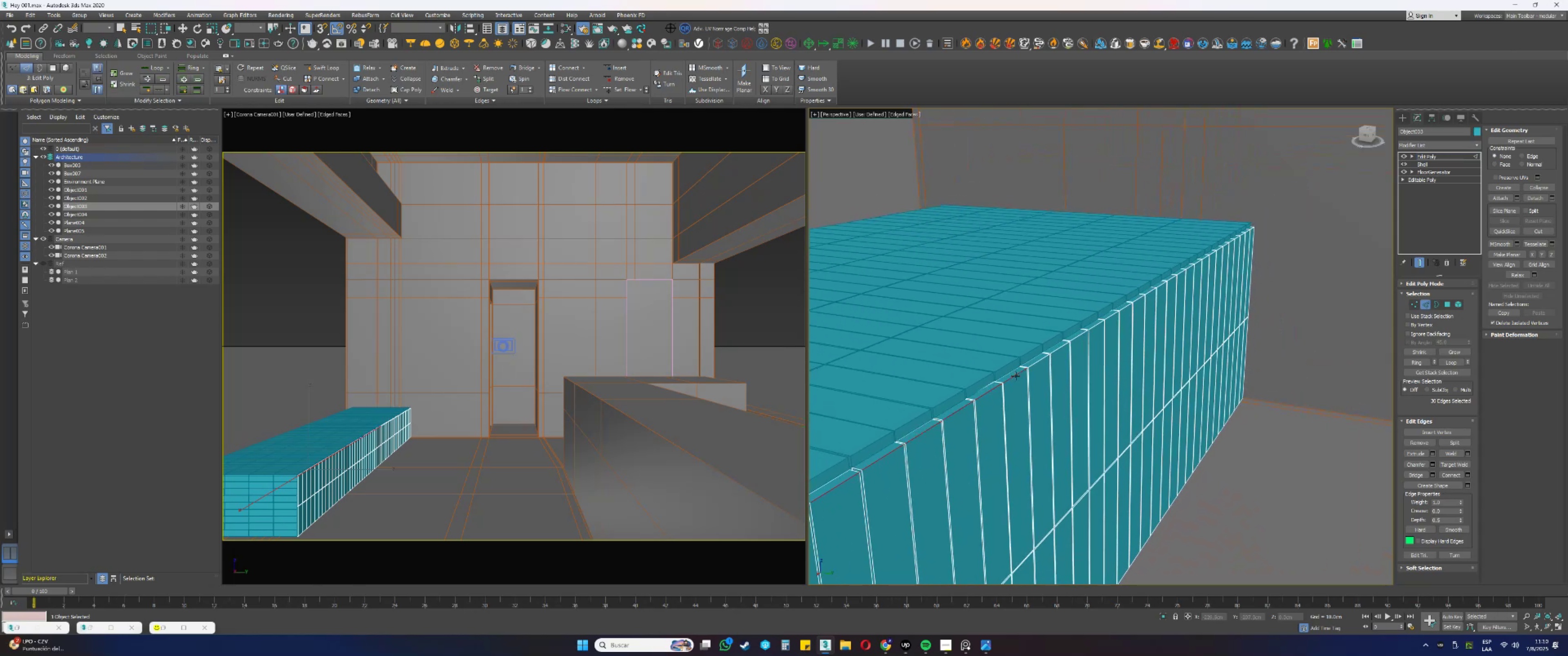 
left_click([1016, 376])
 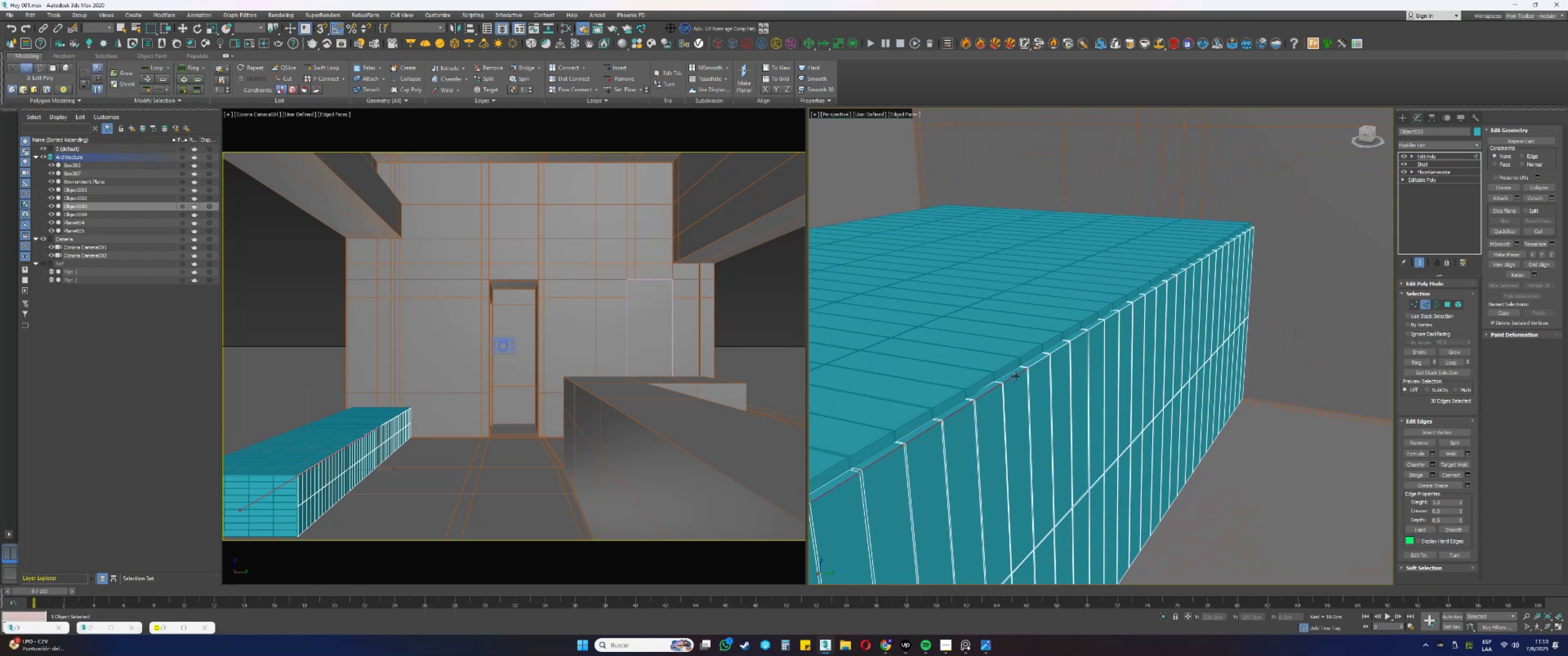 
key(Control+ControlLeft)
 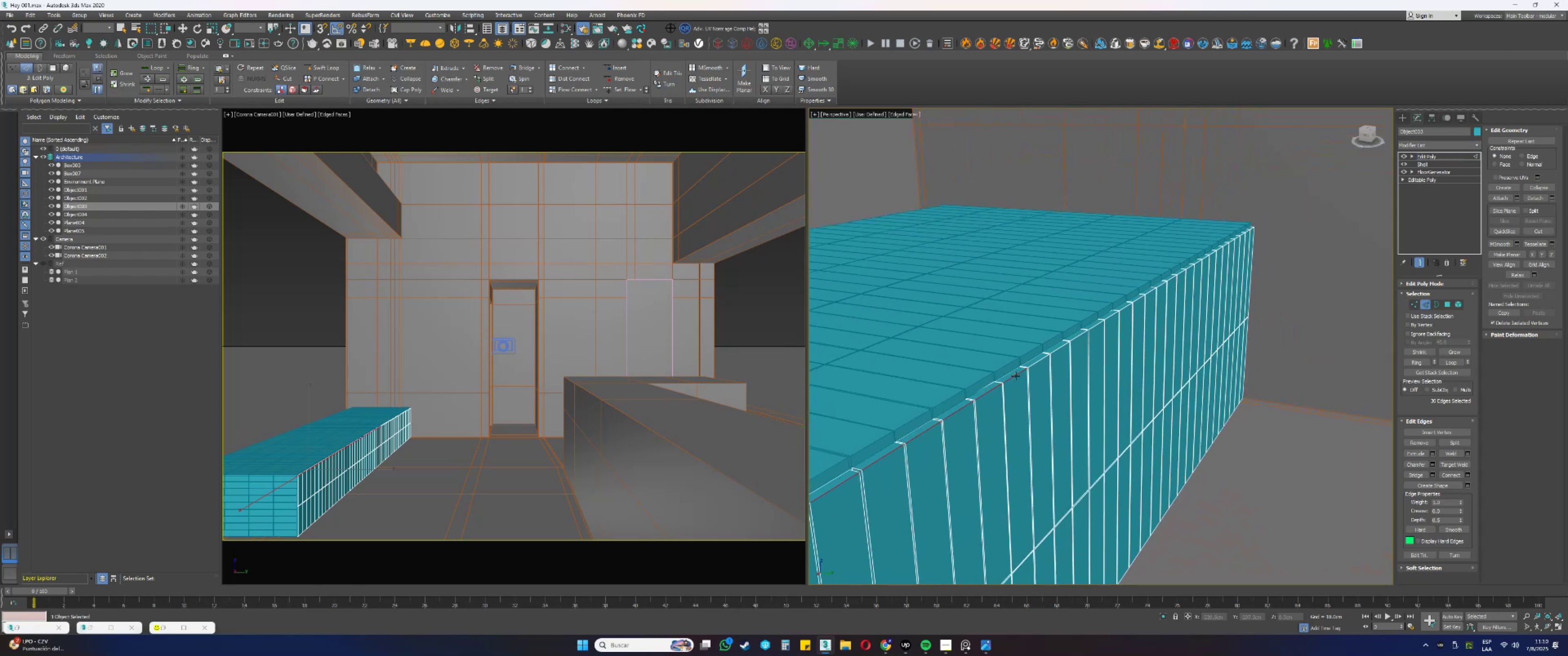 
key(Control+ControlLeft)
 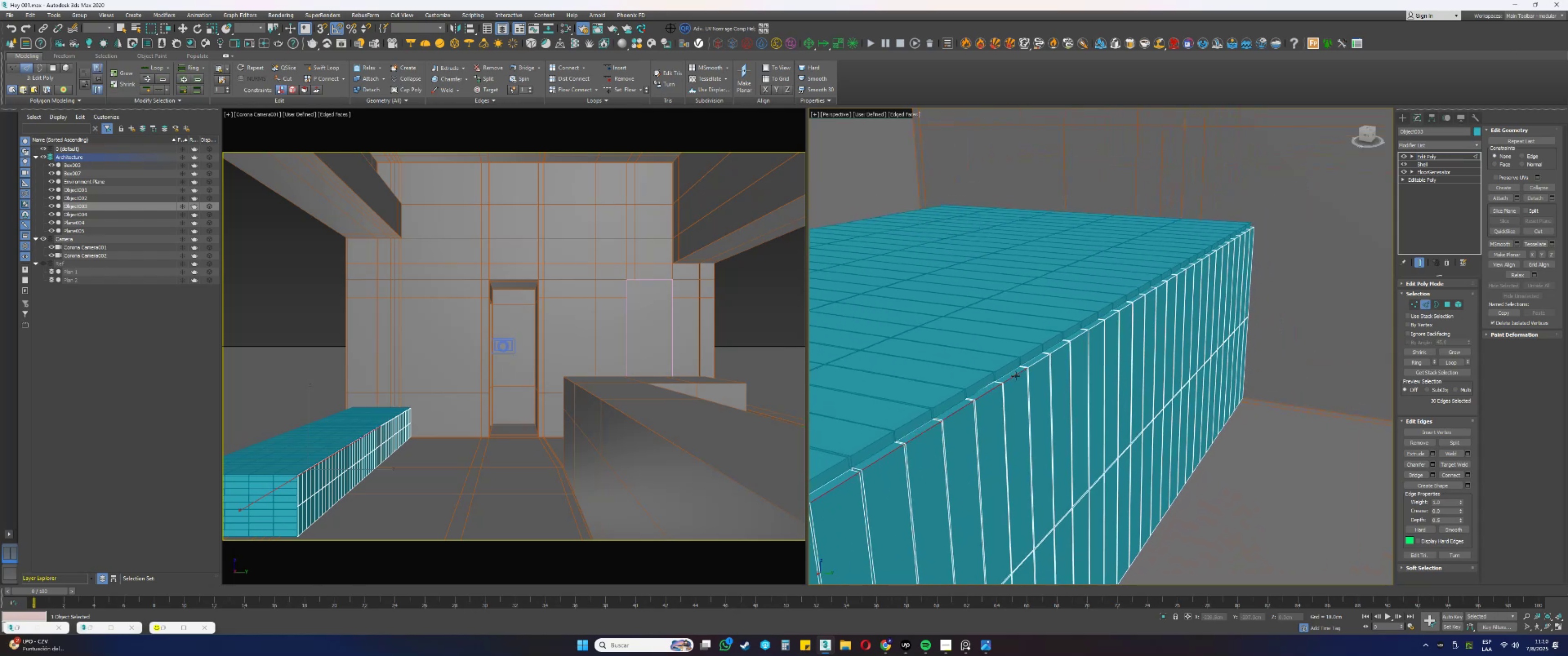 
key(Control+ControlLeft)
 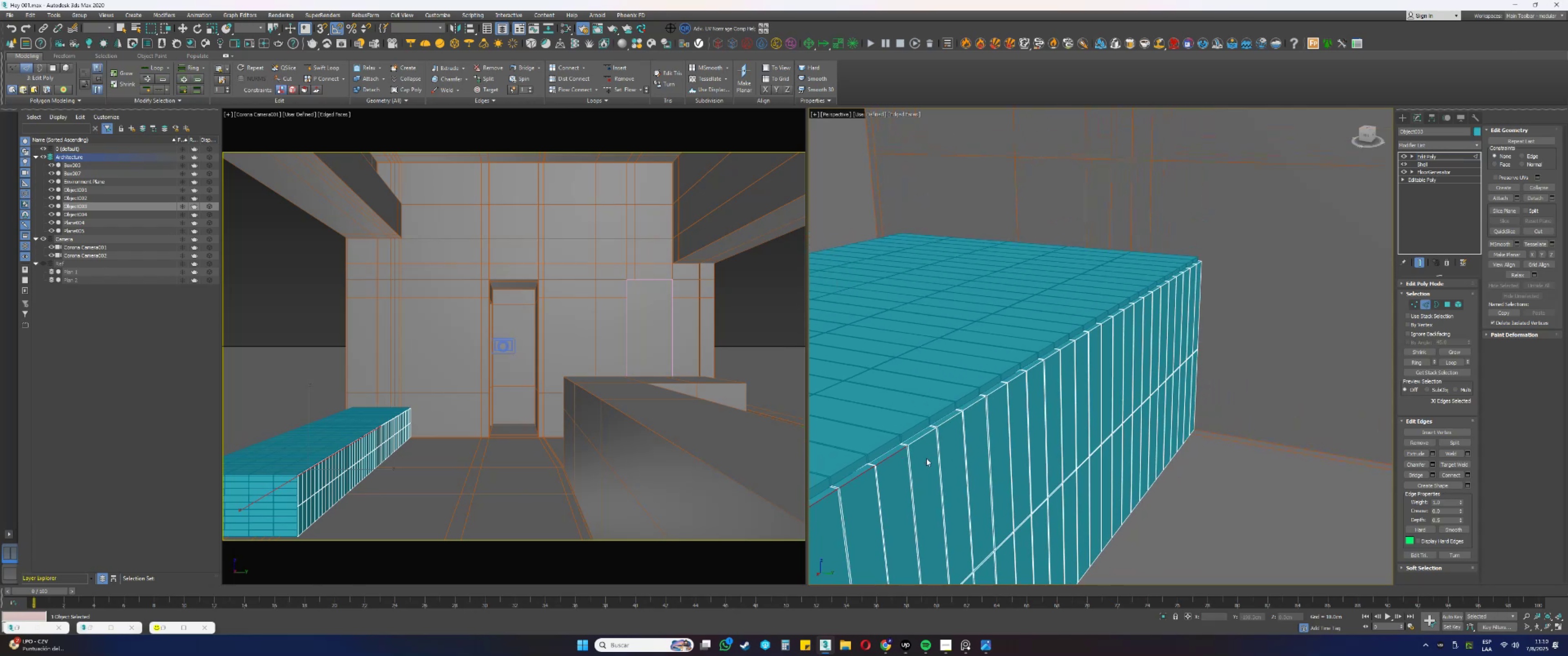 
hold_key(key=ControlLeft, duration=1.52)
left_click([946, 420])
 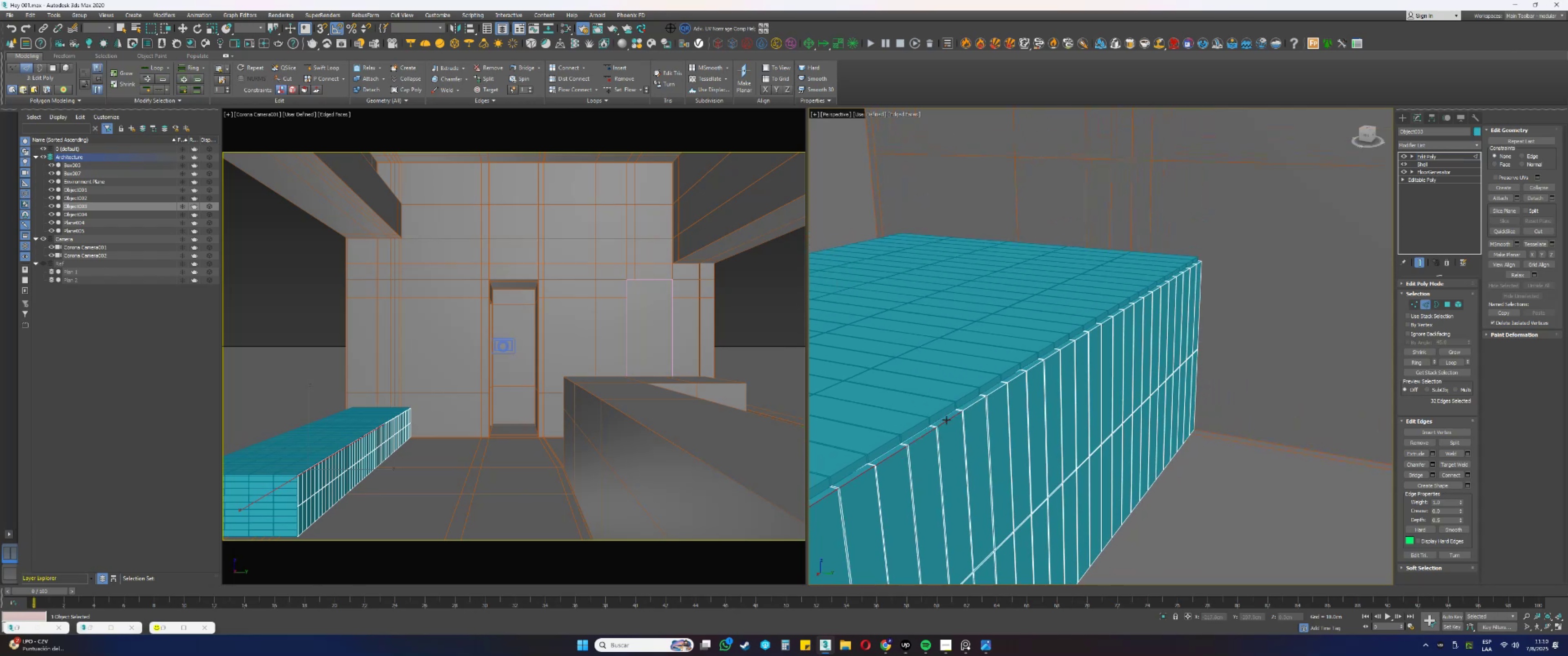 
hold_key(key=ControlLeft, duration=0.55)
left_click([970, 405])
 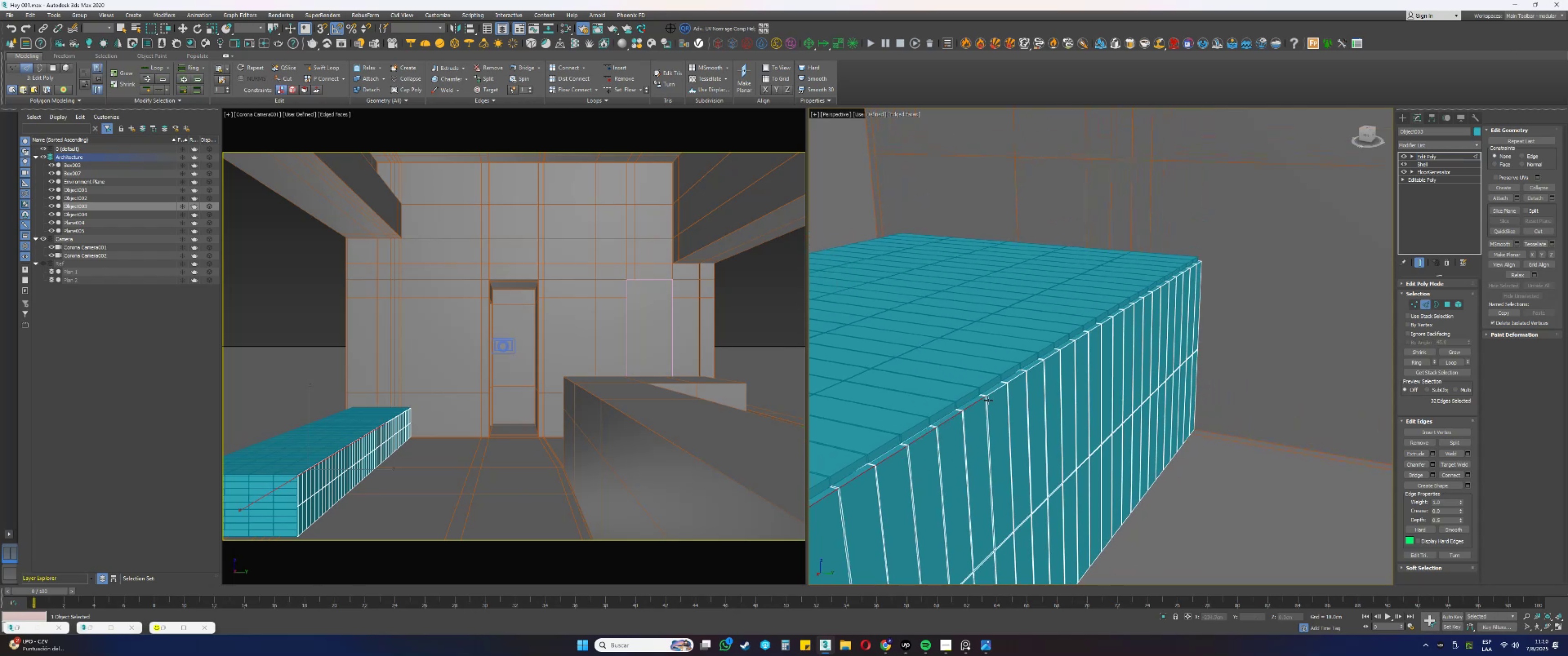 
scroll: coordinate [997, 396], scroll_direction: up, amount: 1.0
 